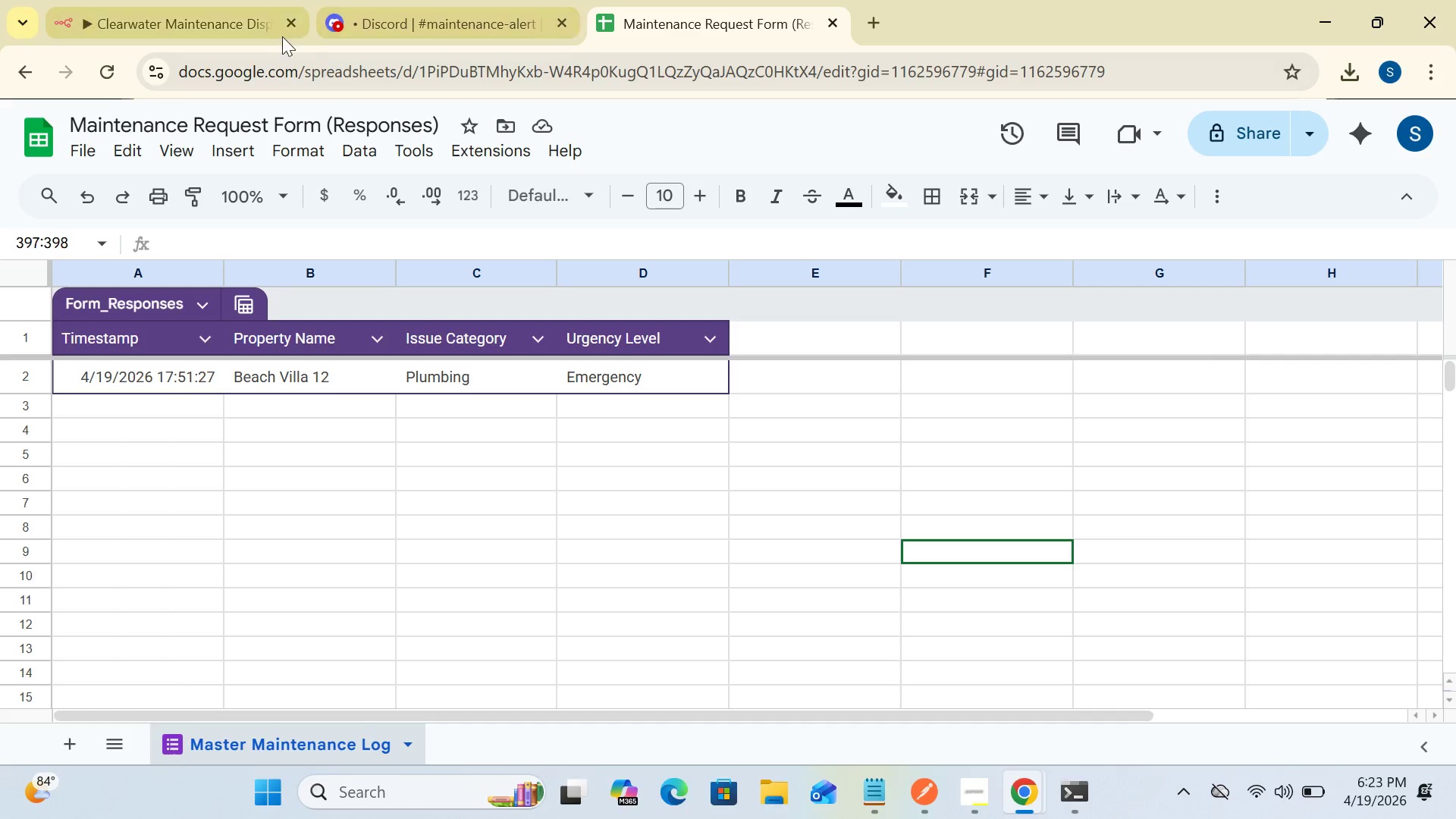 
left_click([242, 24])
 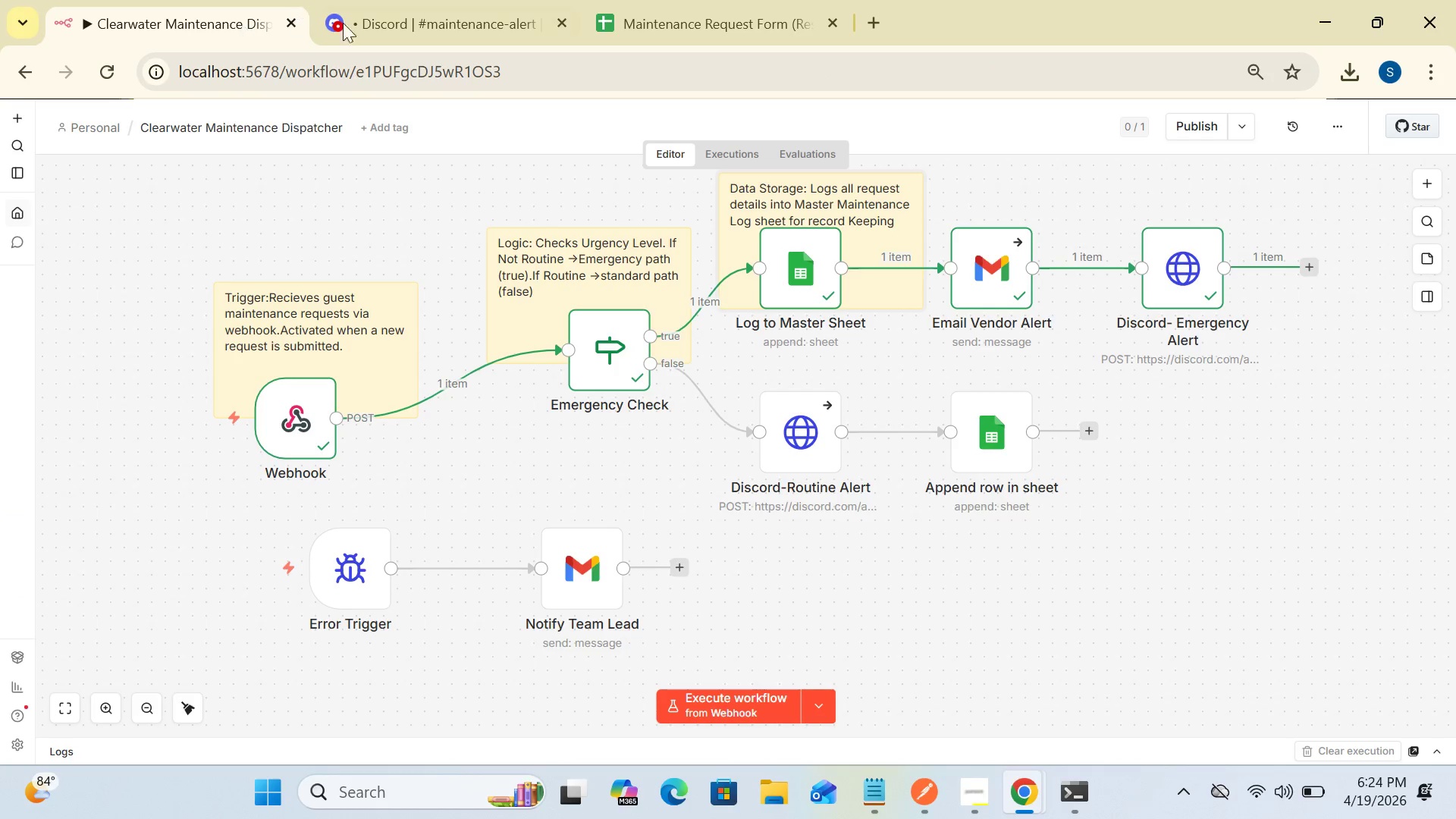 
wait(13.02)
 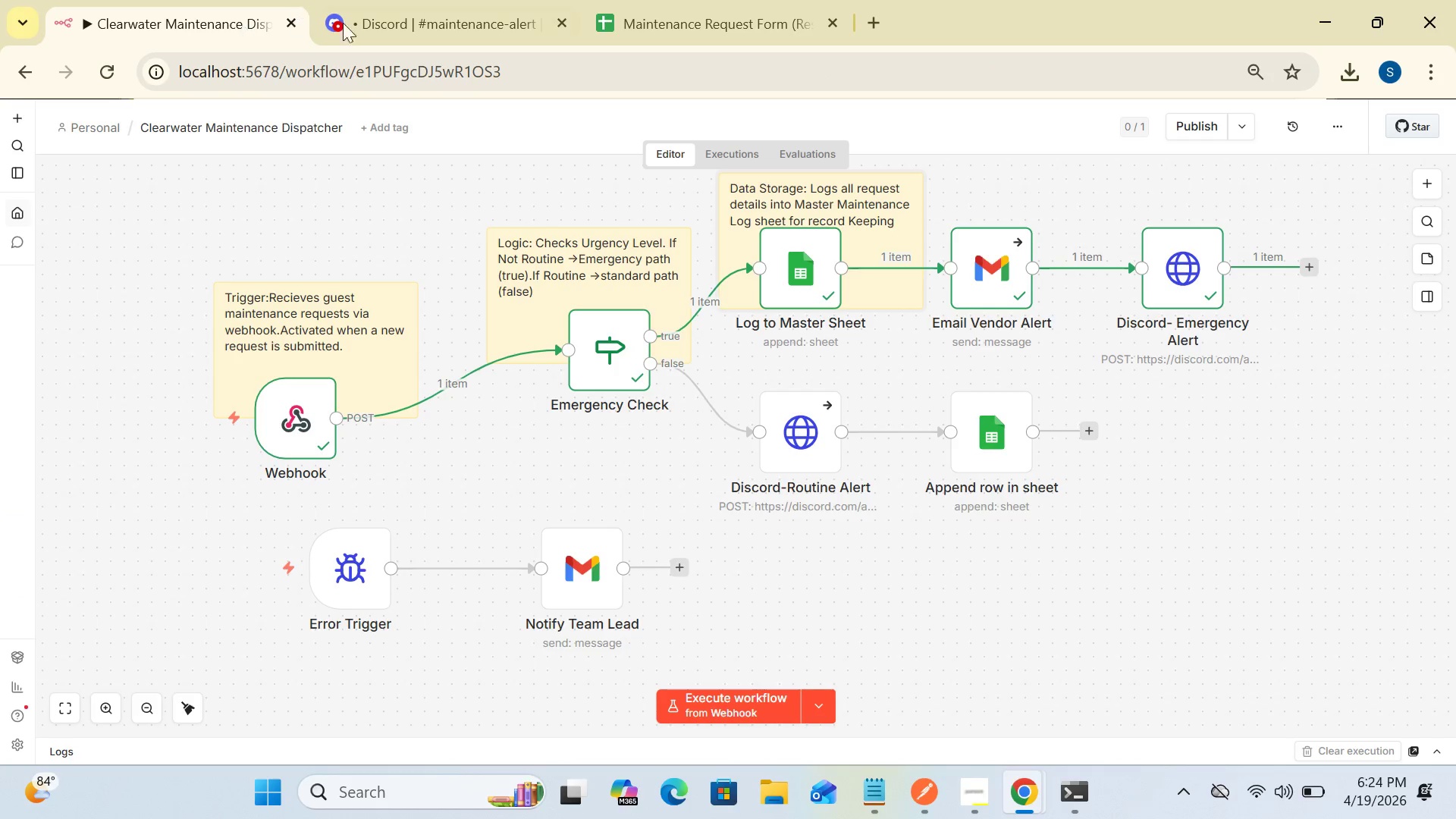 
left_click([738, 713])
 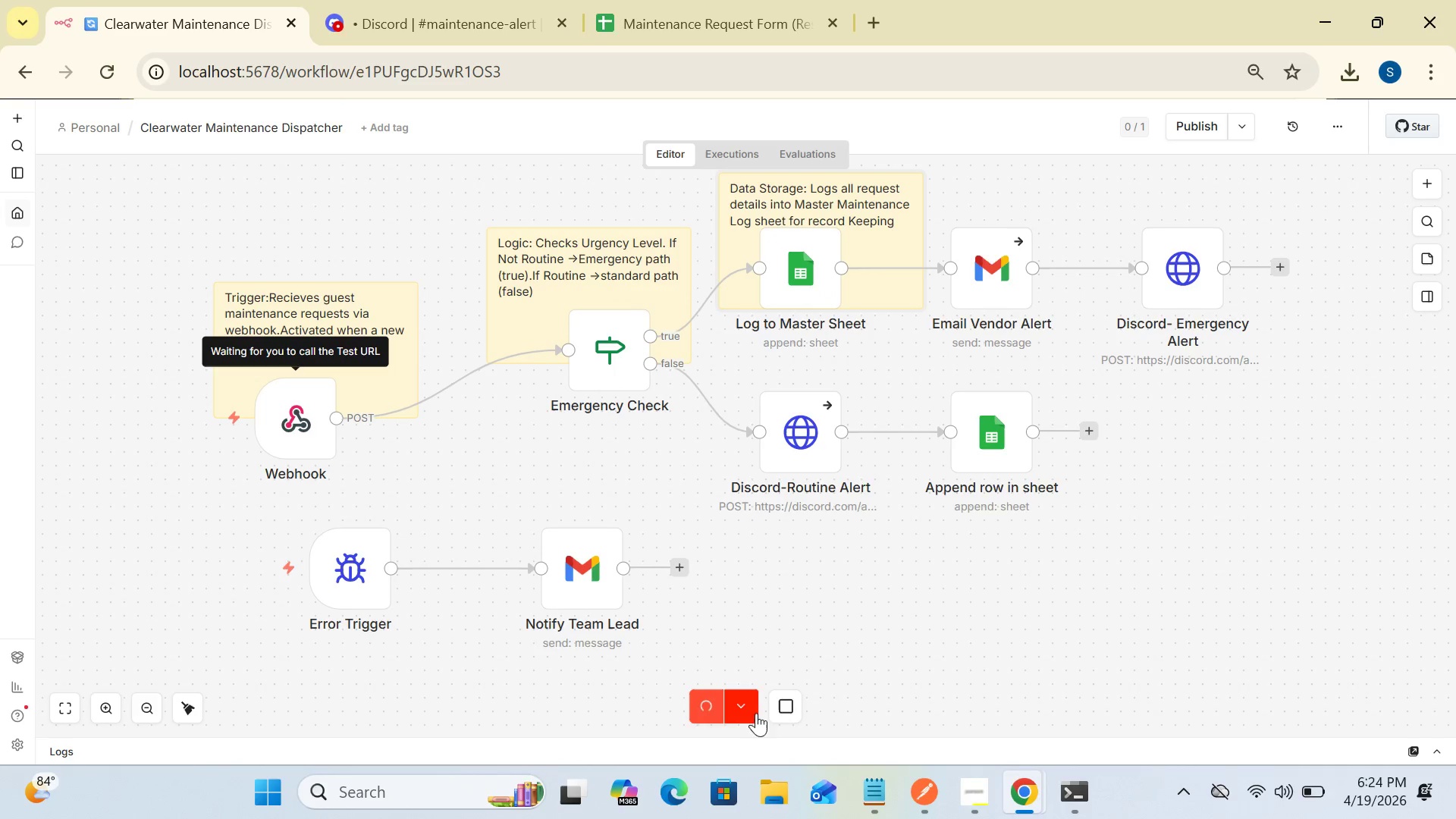 
left_click([786, 711])
 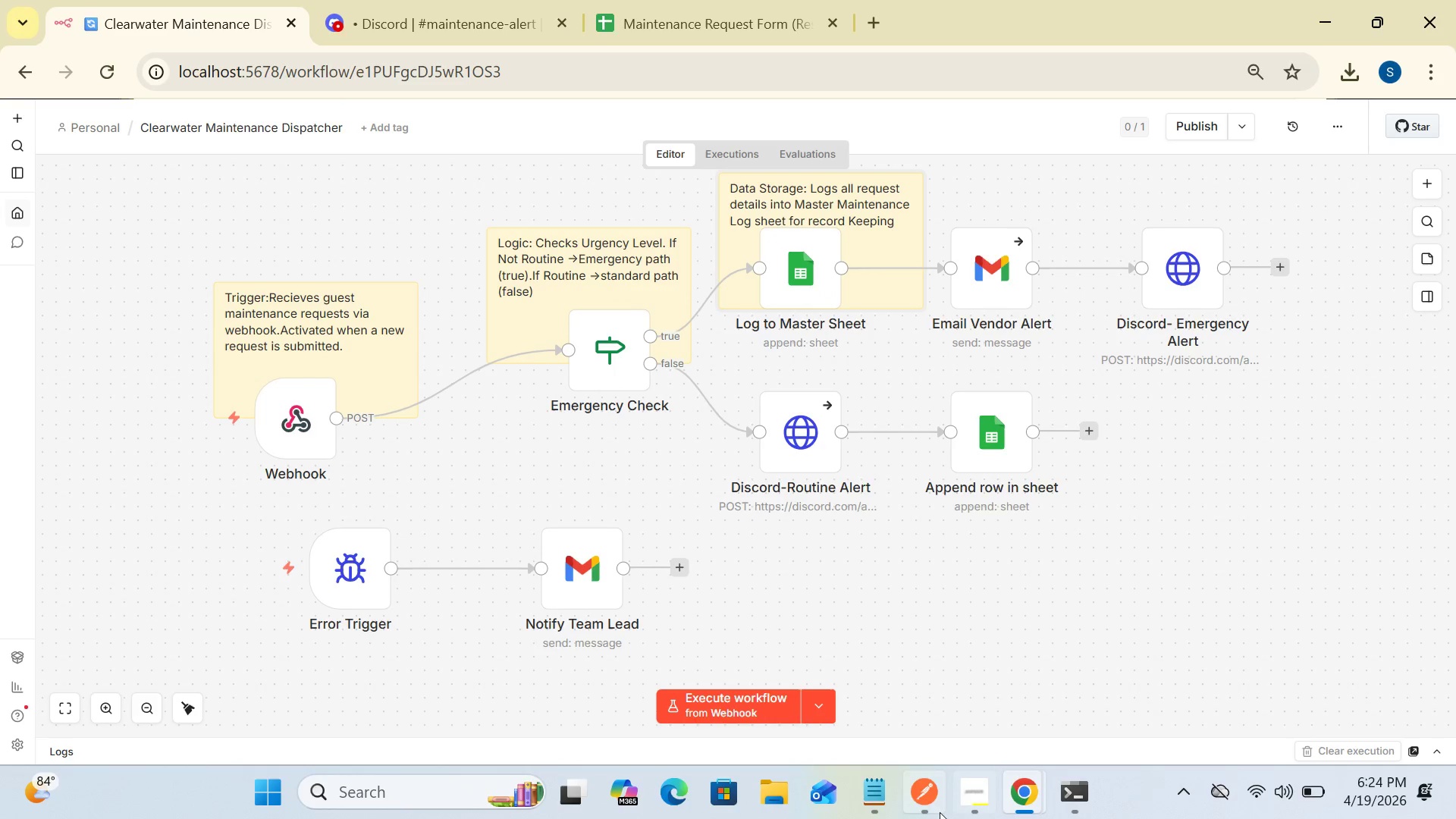 
left_click([922, 805])
 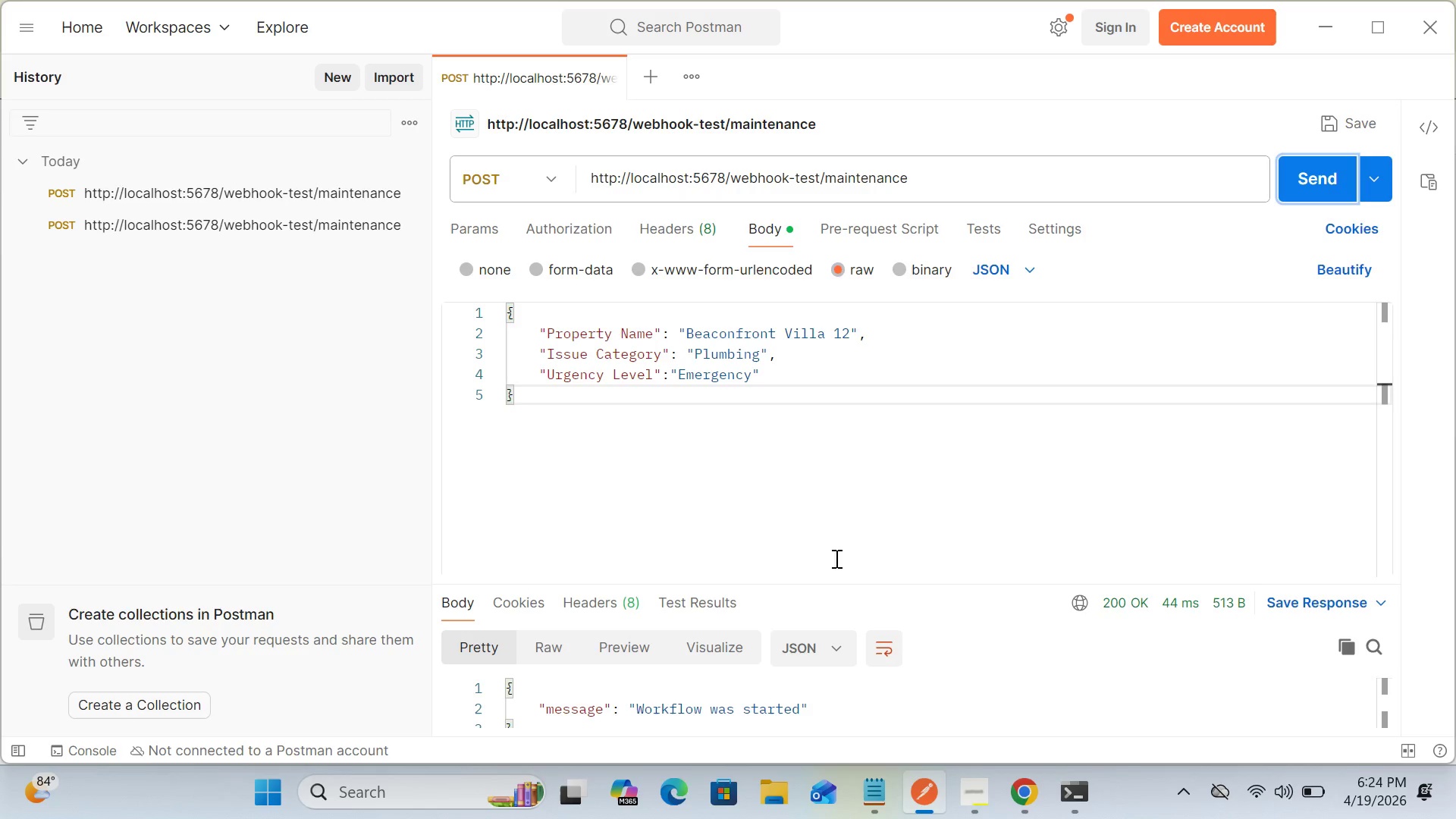 
wait(8.98)
 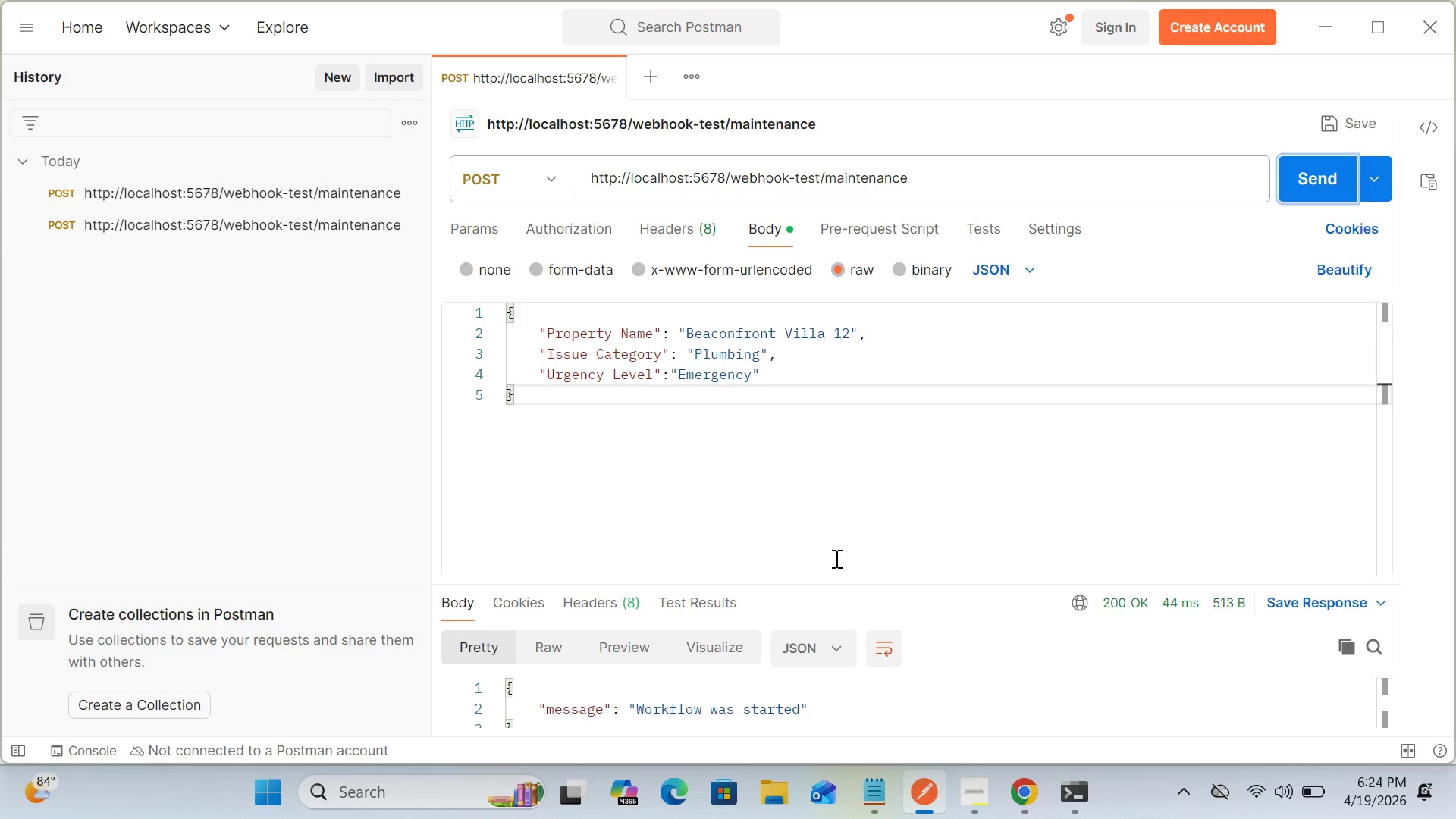 
left_click([750, 375])
 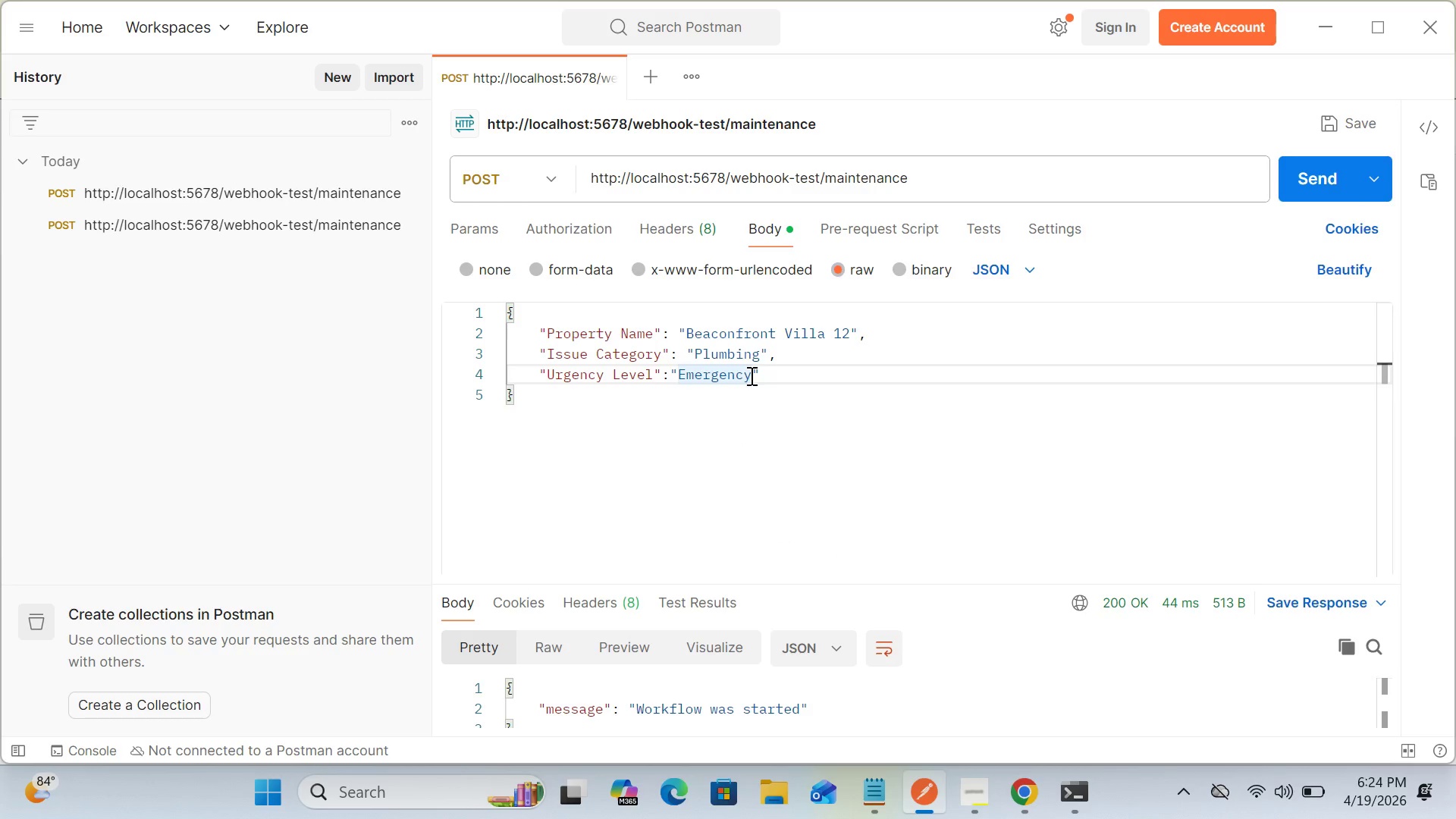 
key(Delete)
 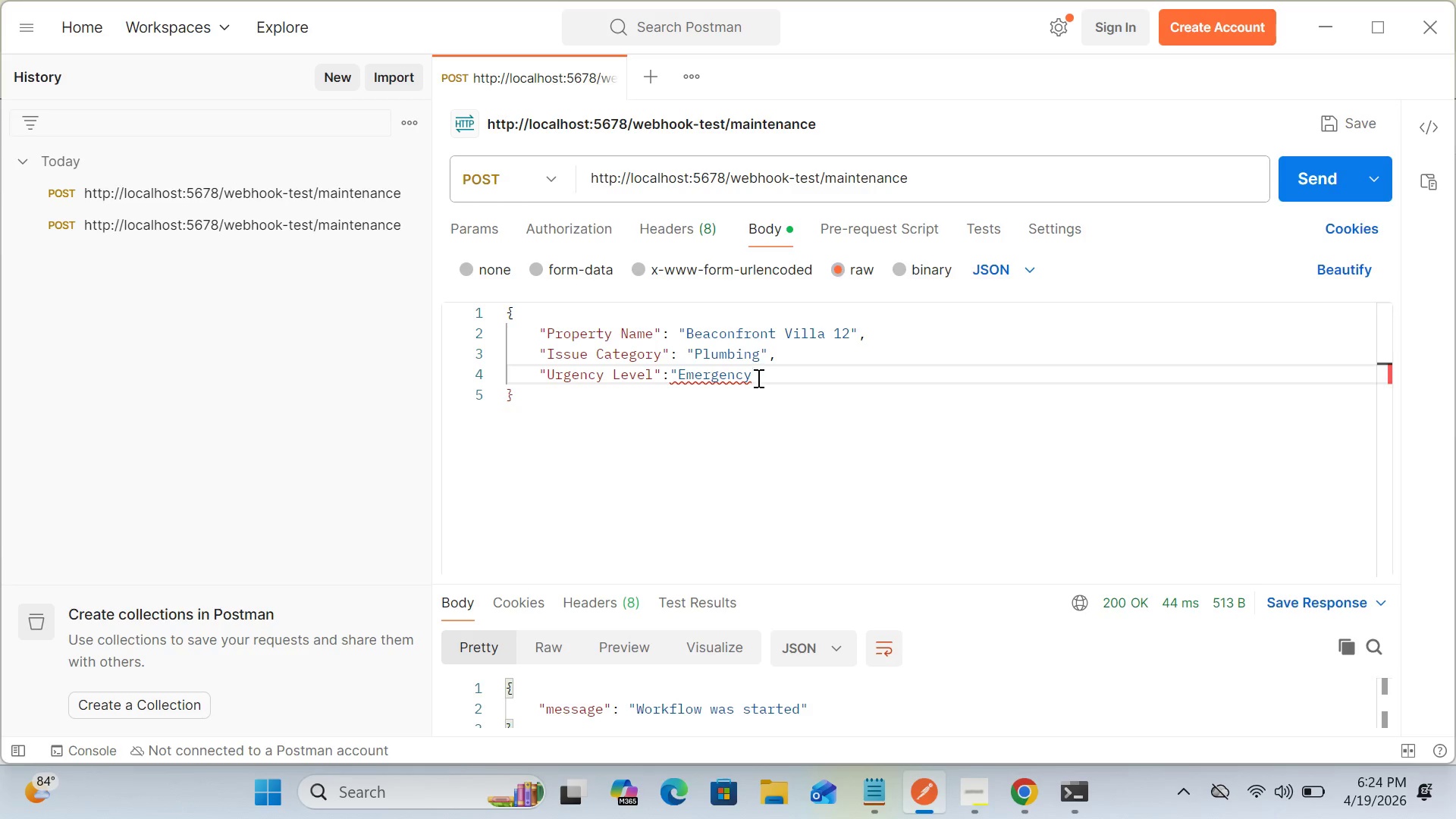 
left_click([757, 377])
 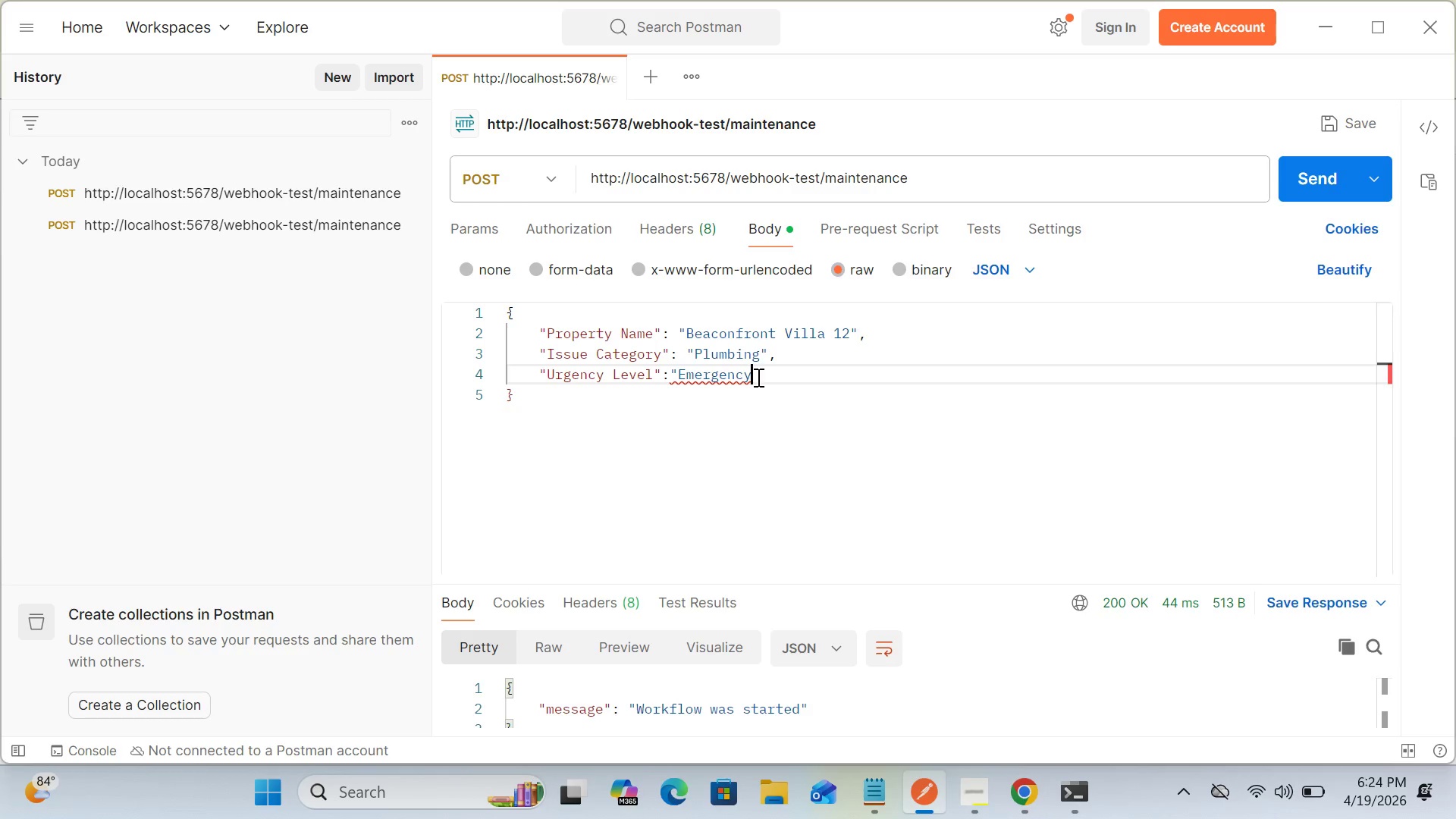 
key(Backspace)
key(Backspace)
key(Backspace)
key(Backspace)
key(Backspace)
key(Backspace)
key(Backspace)
key(Backspace)
key(Backspace)
type(Routine")
 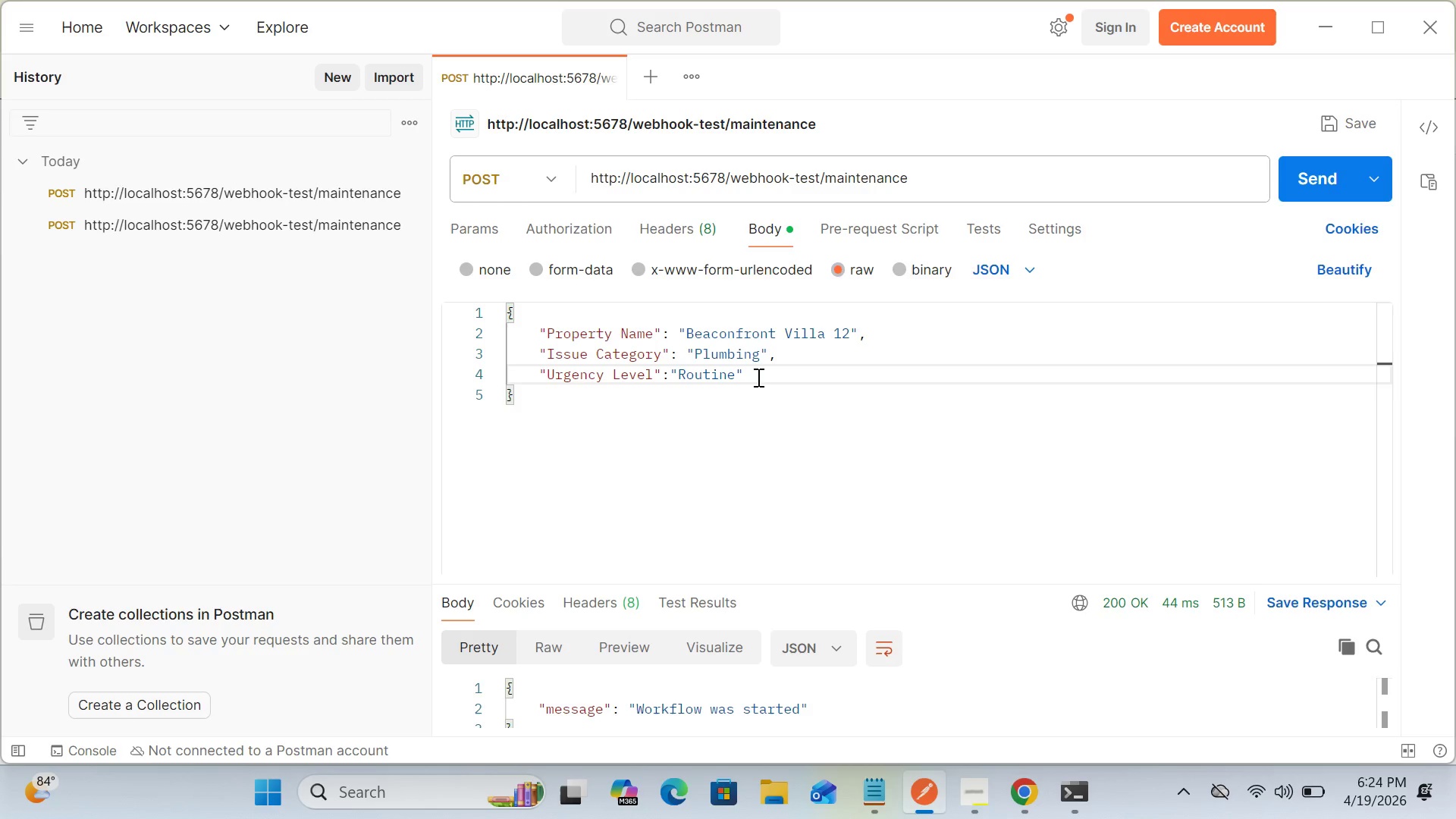 
left_click([784, 445])
 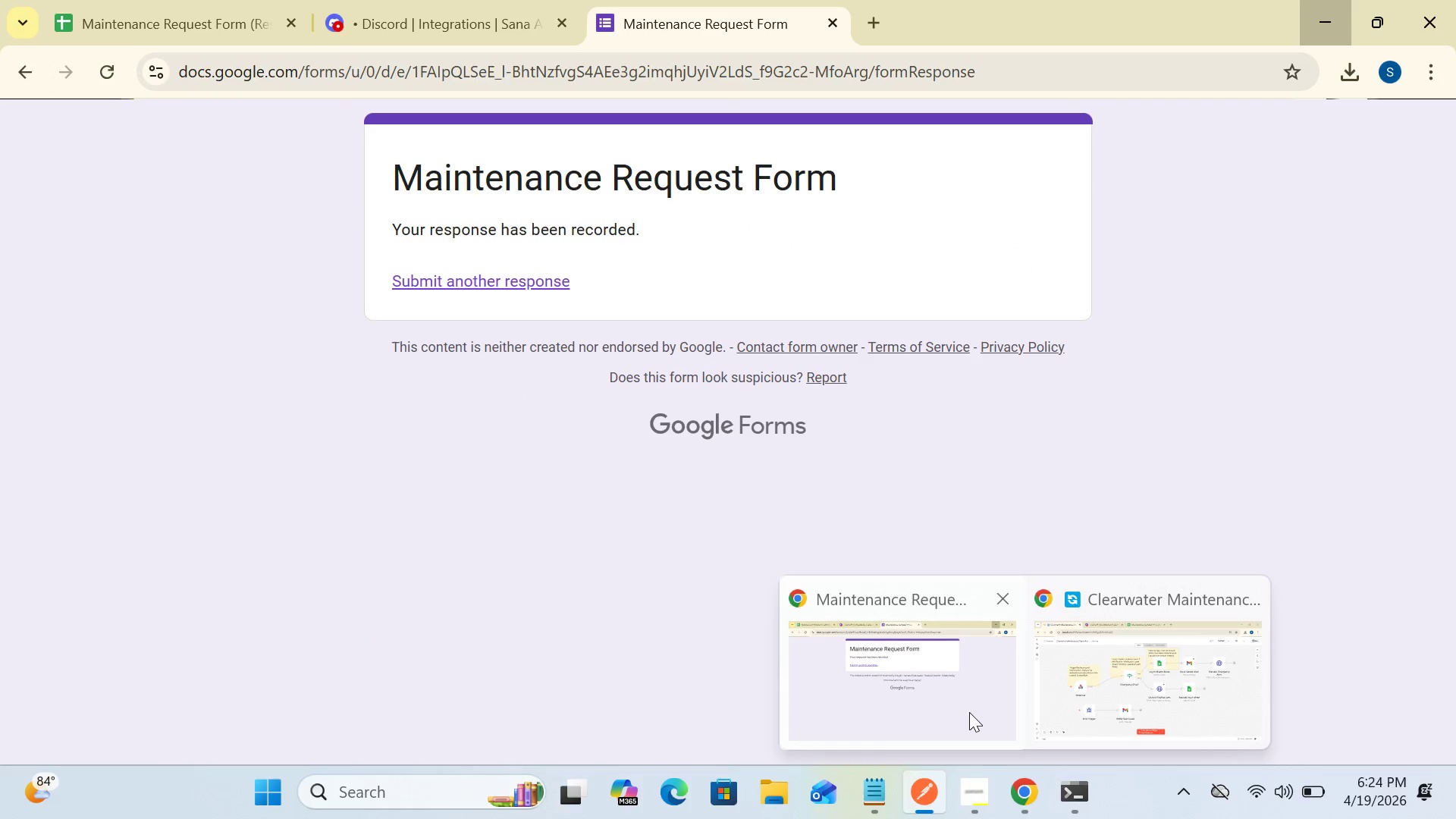 
wait(7.28)
 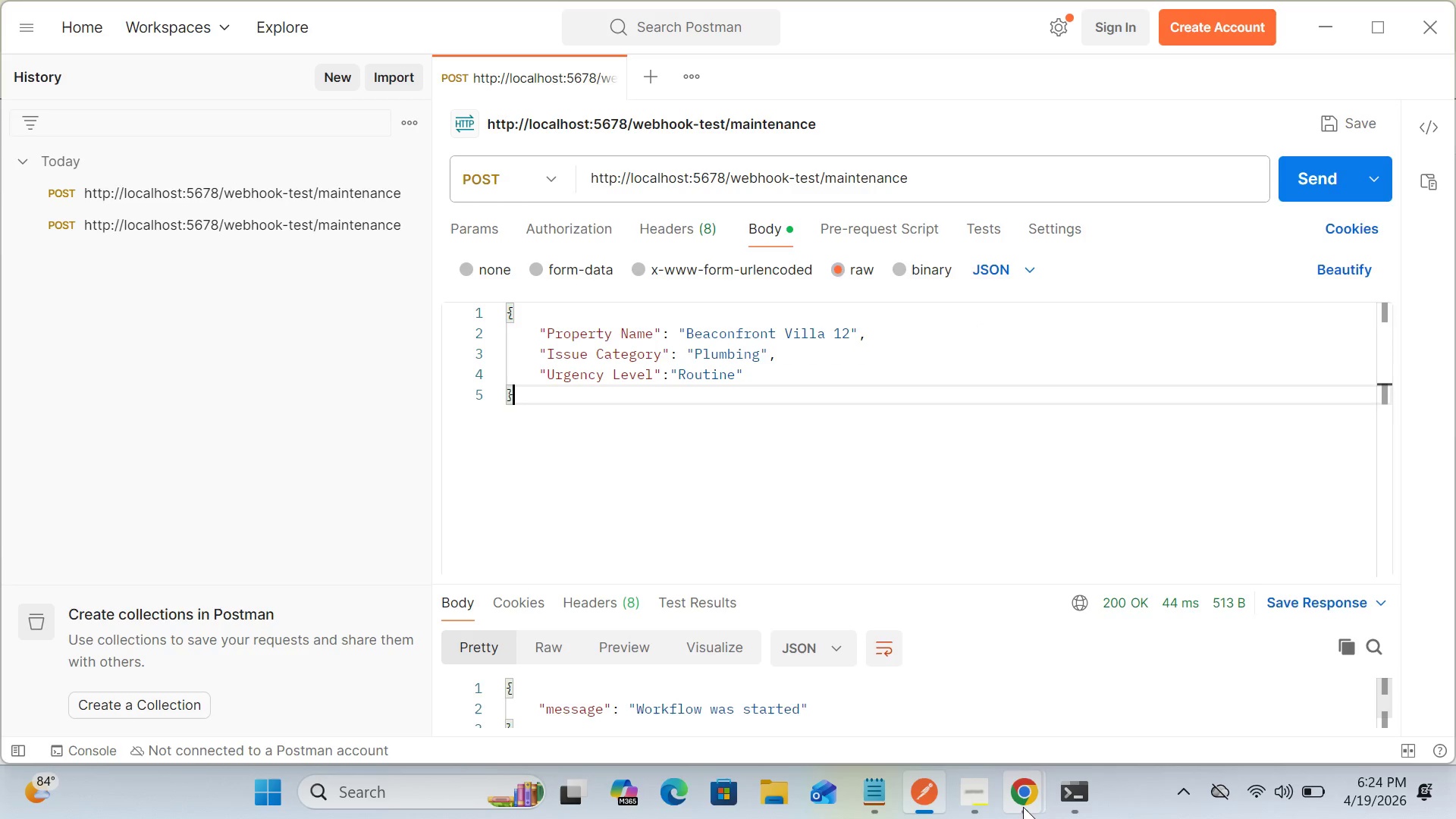 
left_click([1003, 597])
 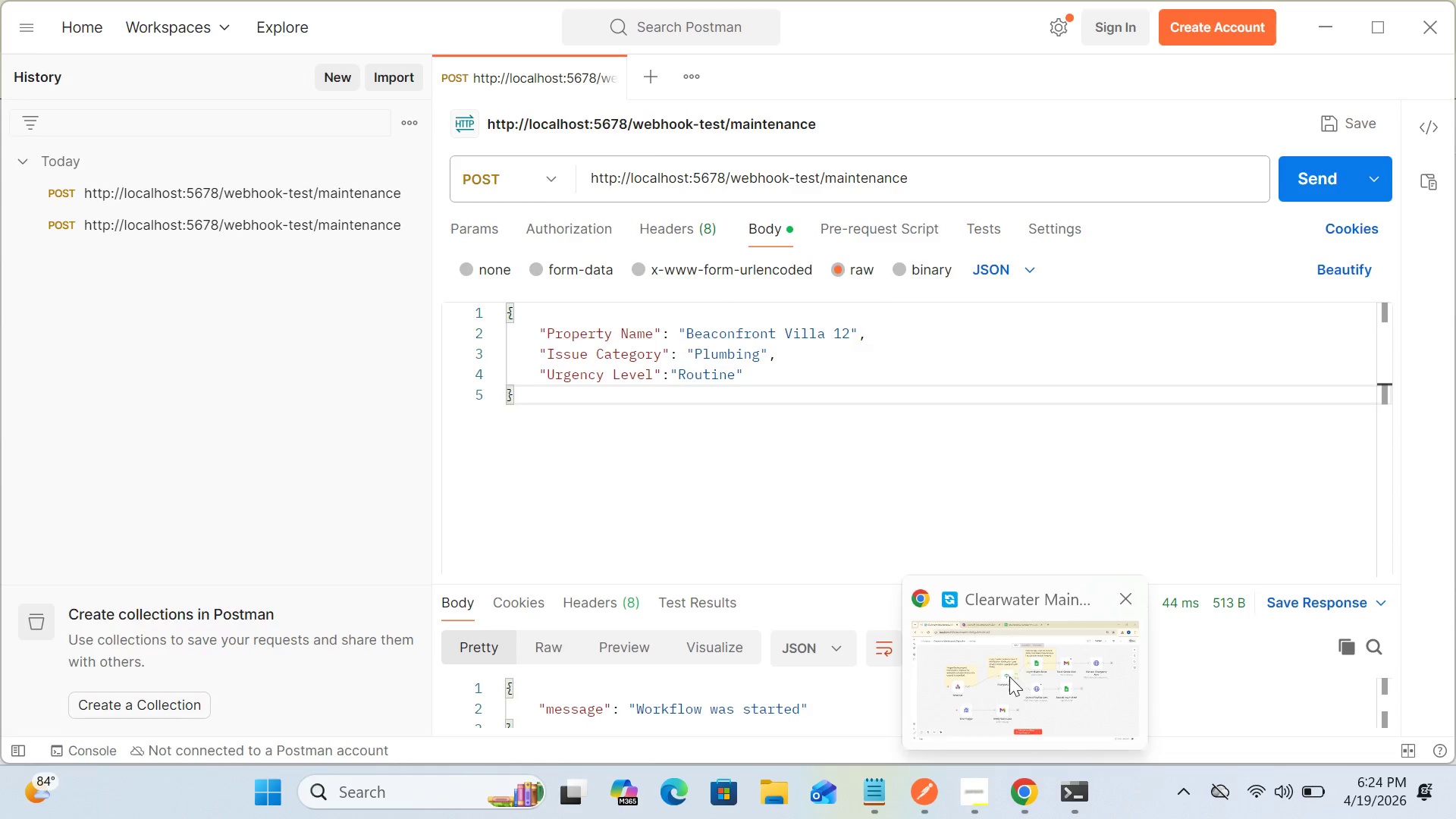 
left_click([1006, 678])
 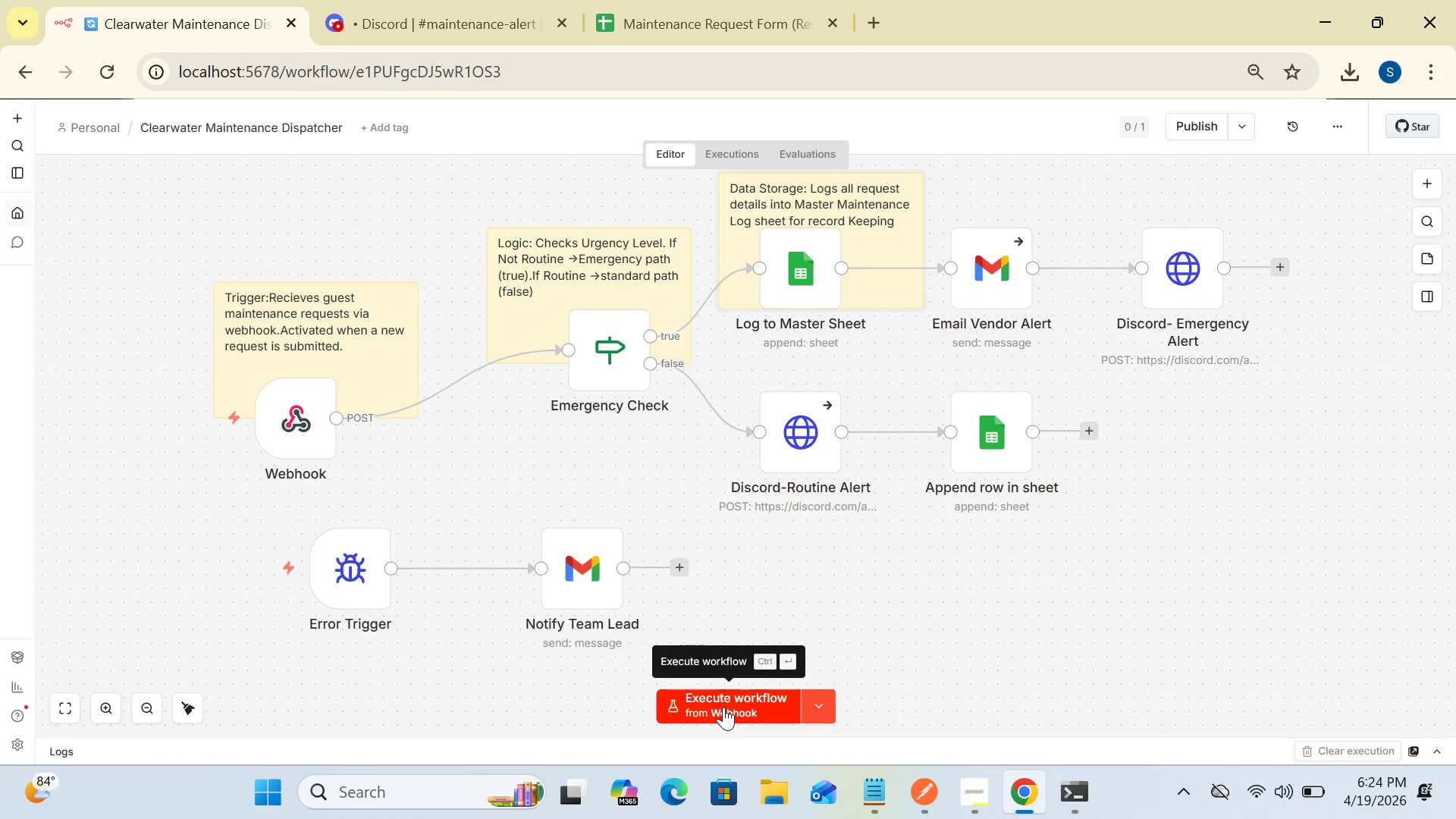 
left_click([723, 707])
 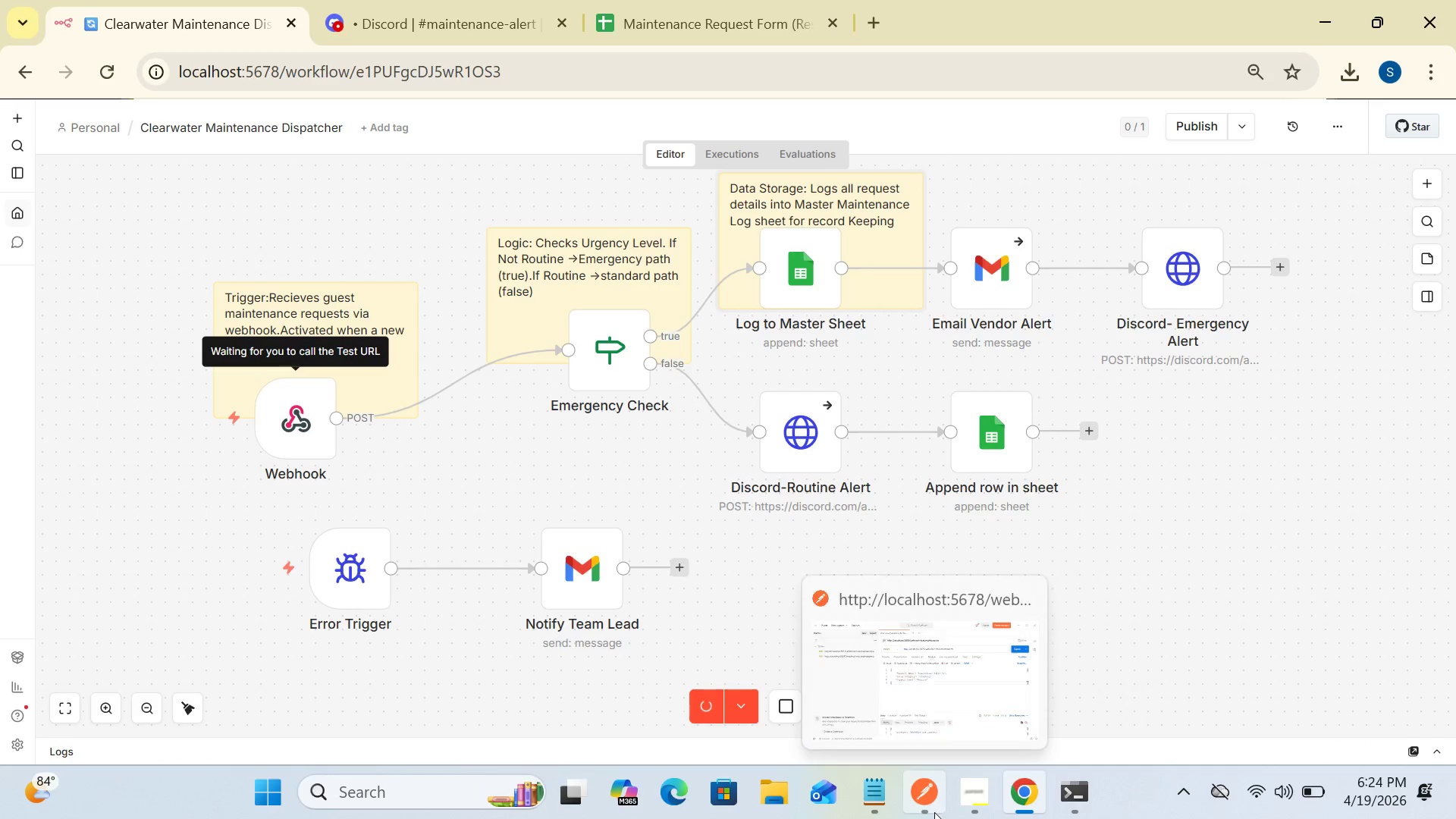 
left_click([928, 800])
 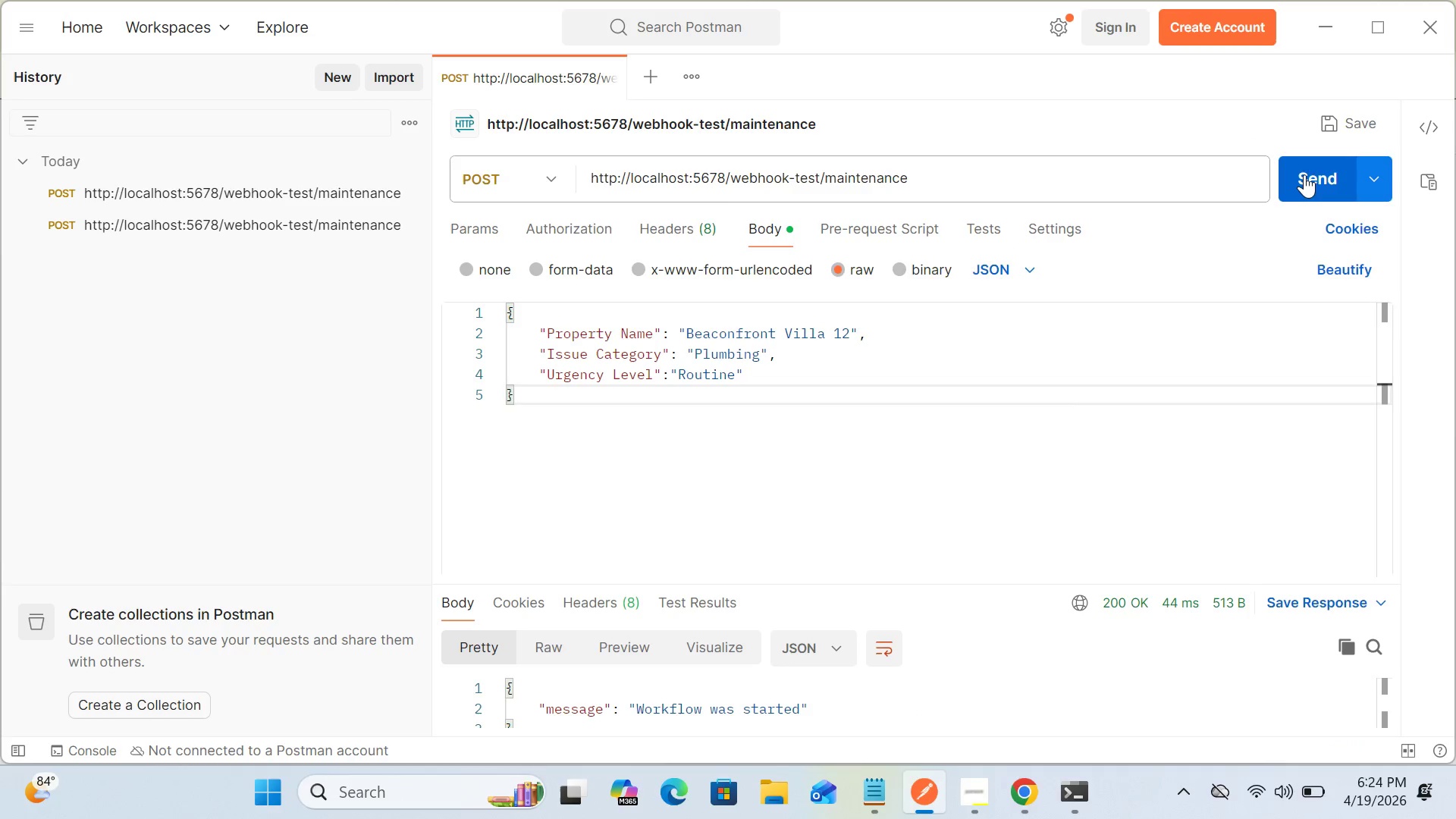 
left_click([1309, 175])
 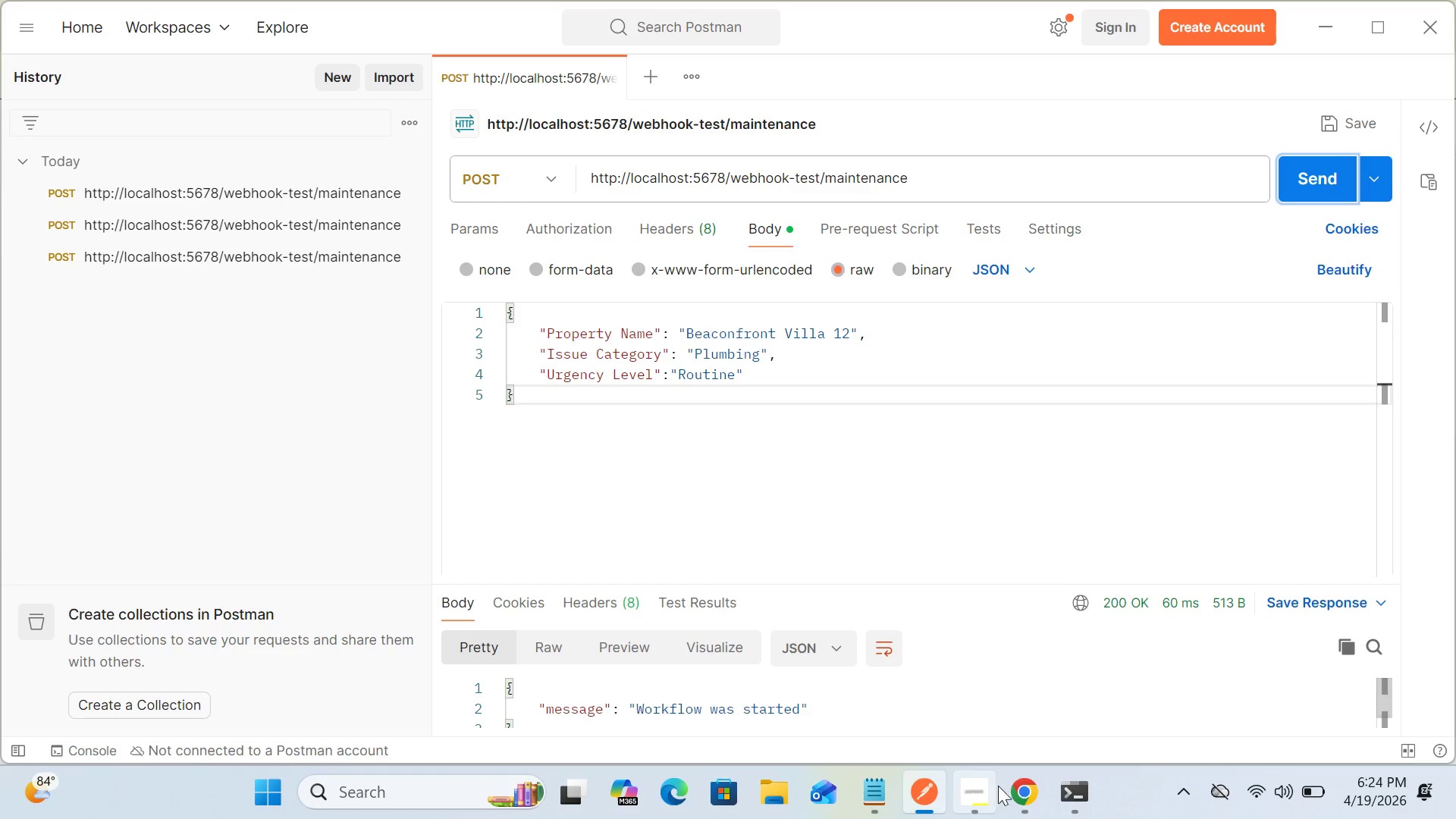 
left_click([1021, 786])
 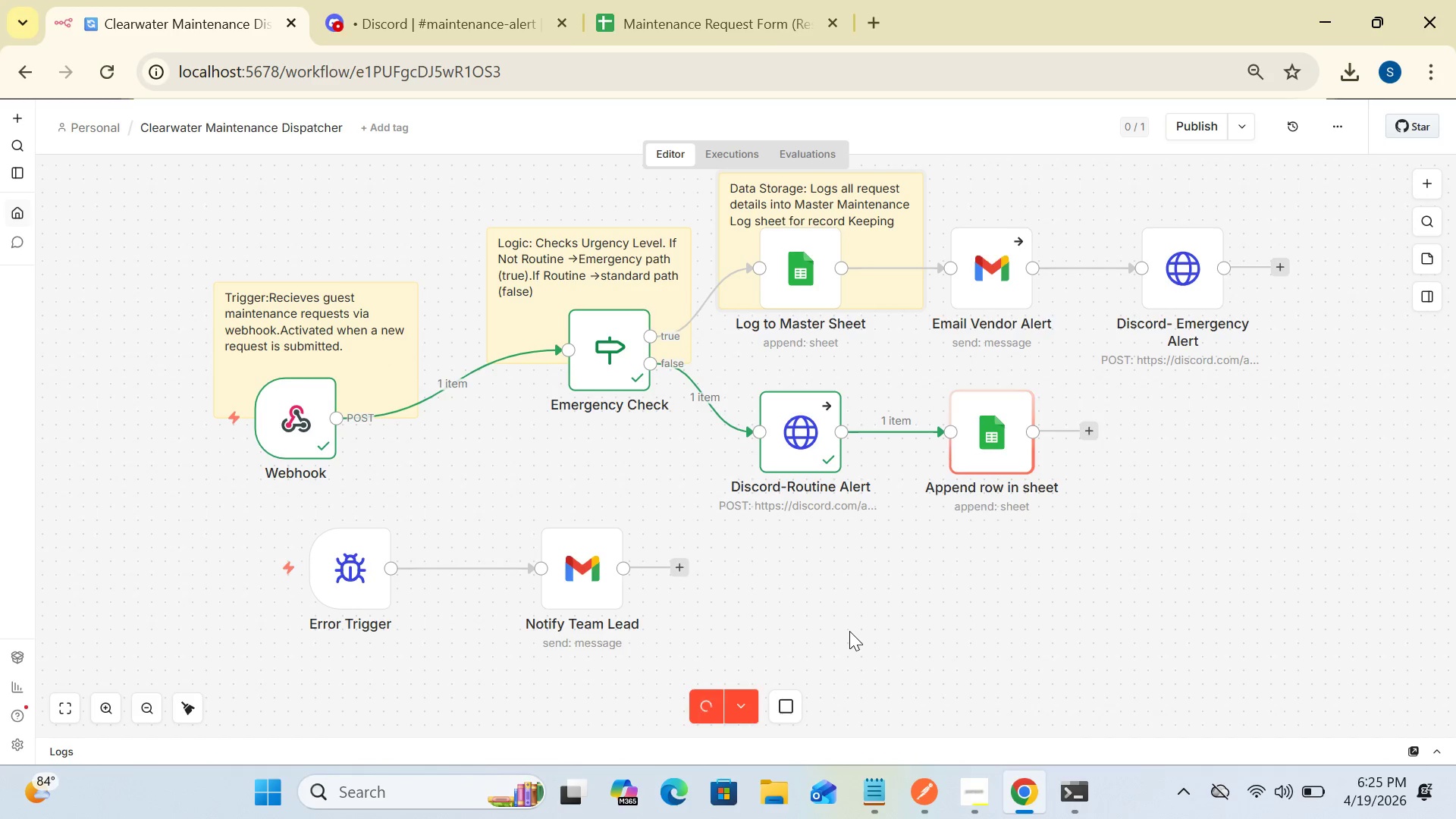 
wait(10.55)
 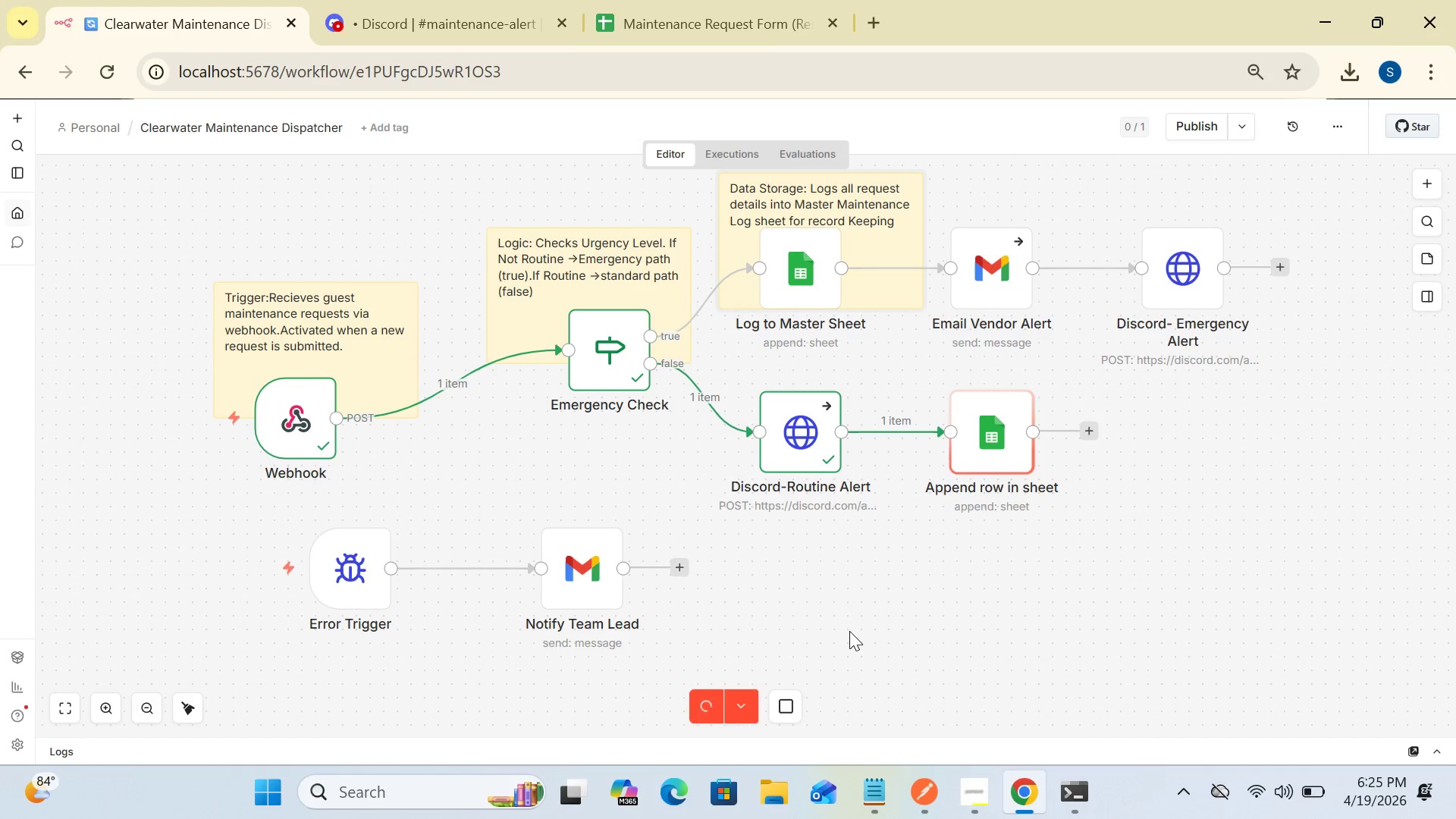 
left_click([500, 17])
 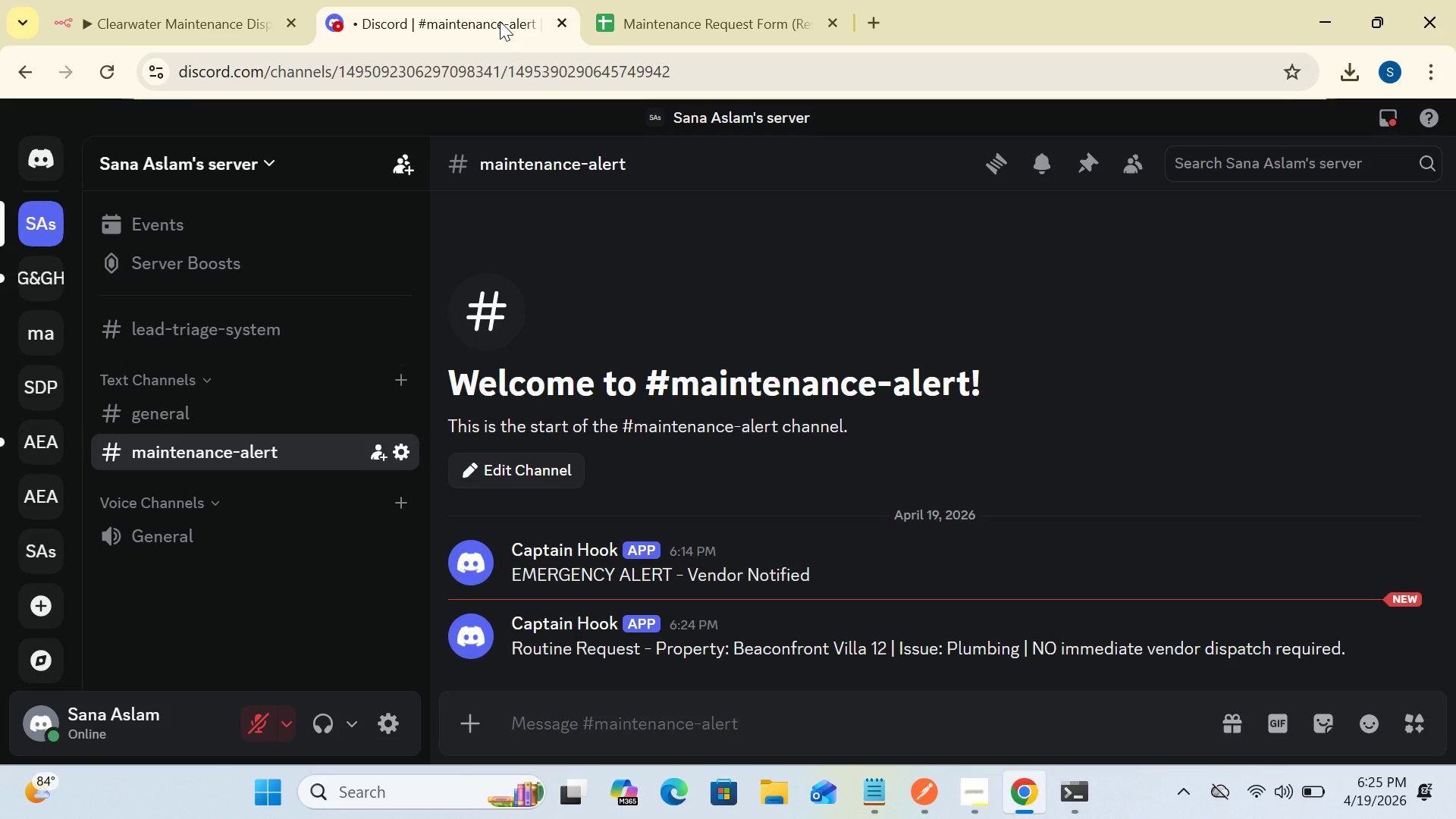 
wait(9.45)
 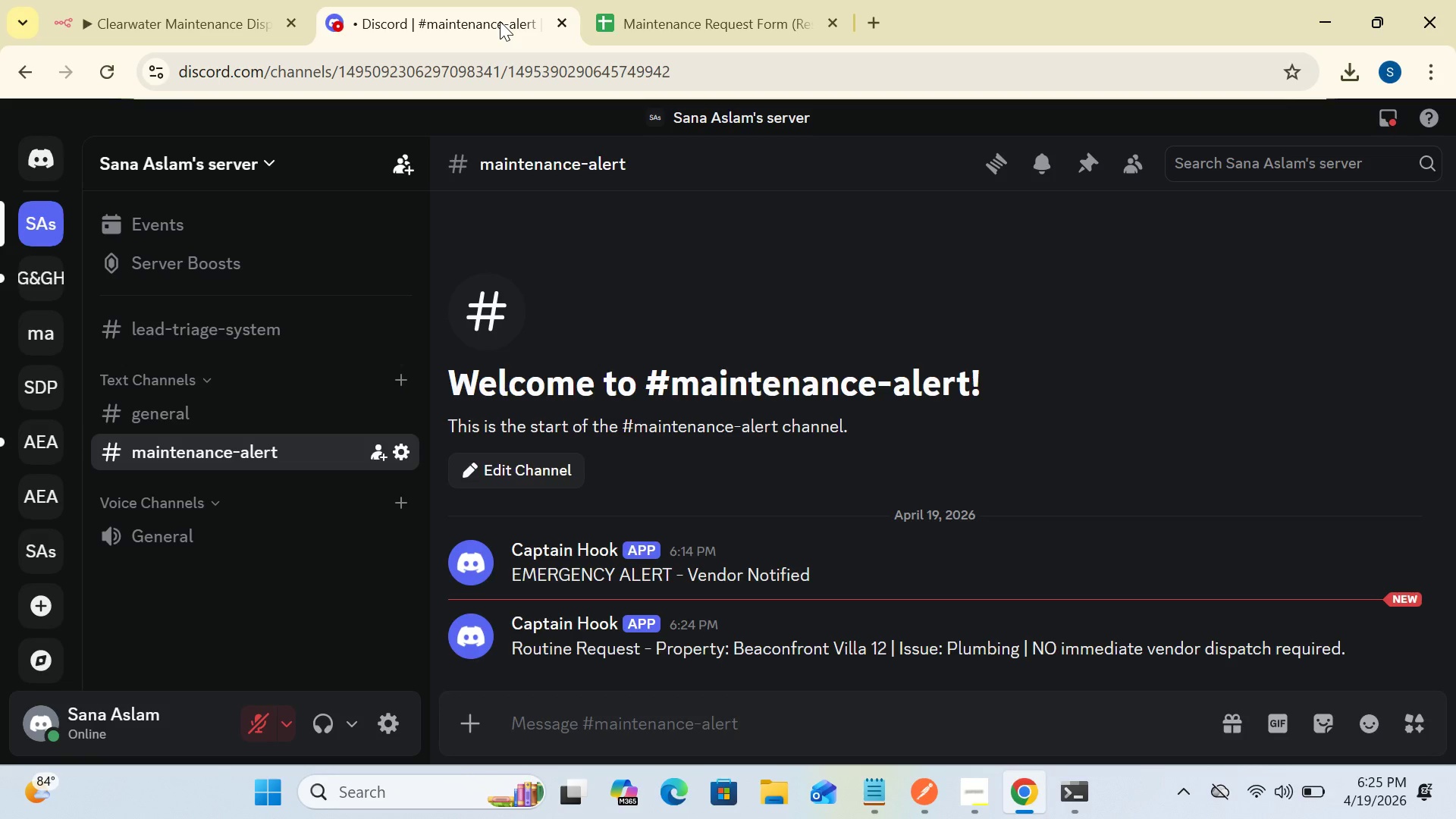 
key(PrintScreen)
 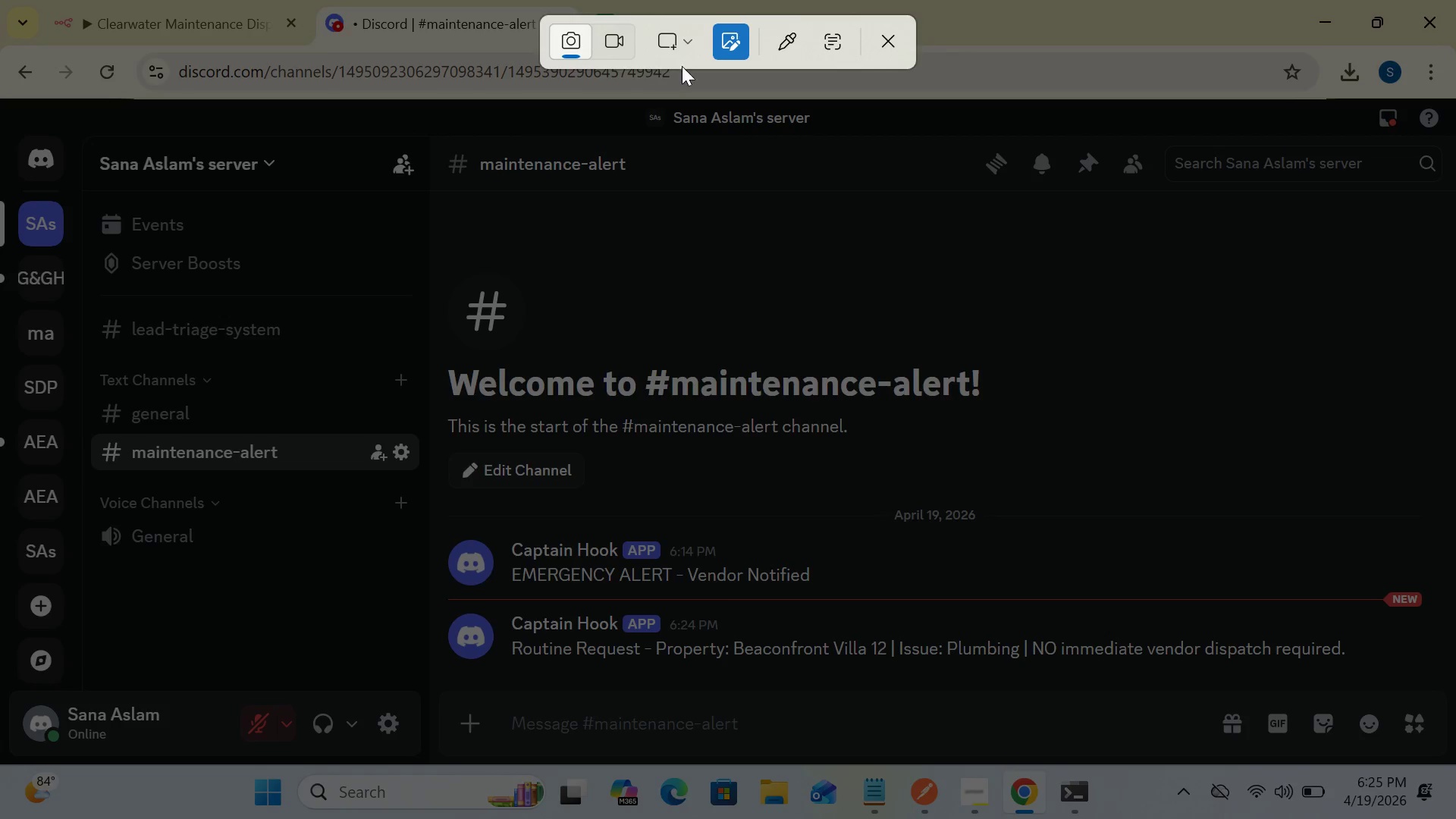 
left_click([682, 41])
 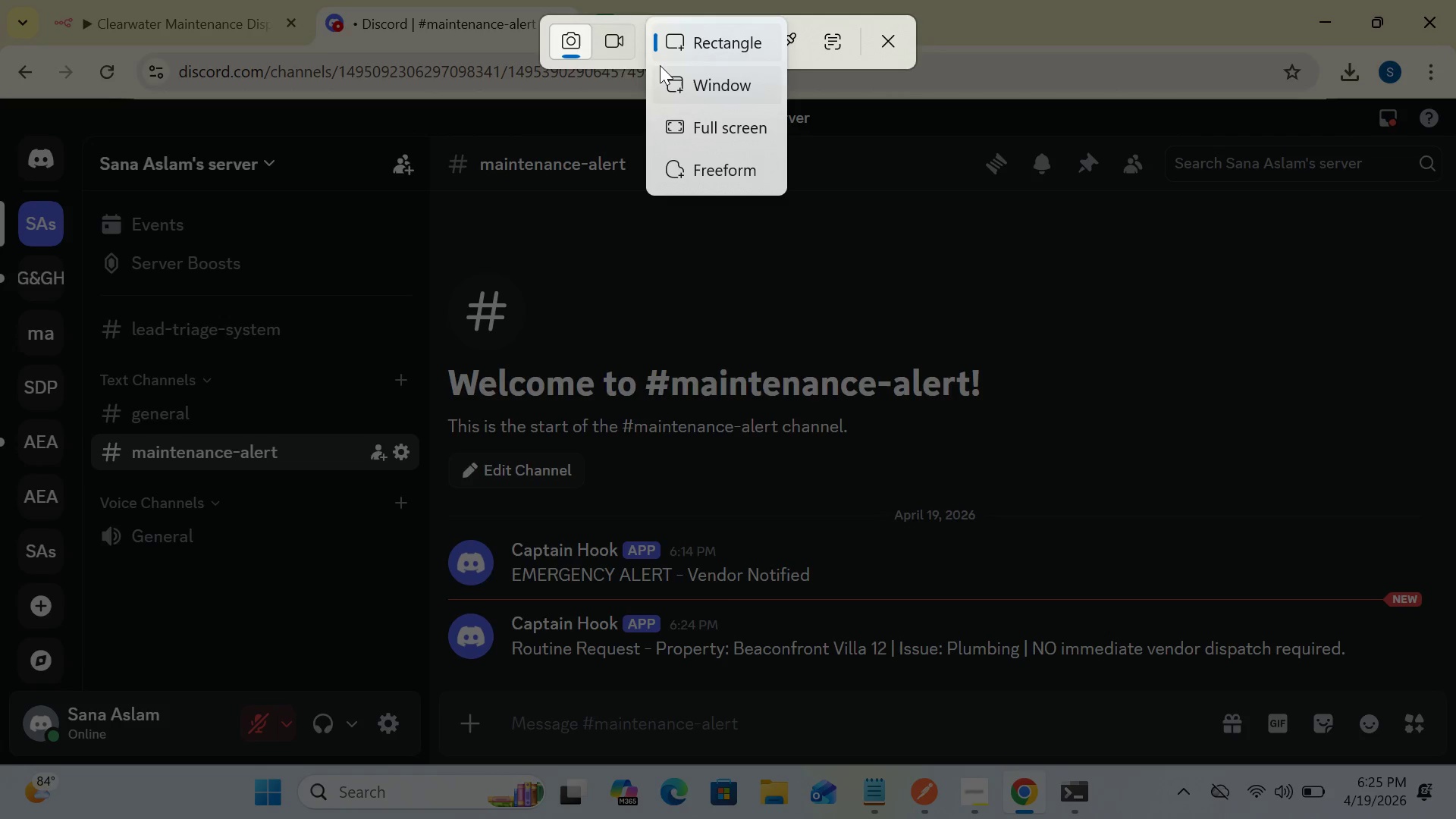 
left_click([673, 42])
 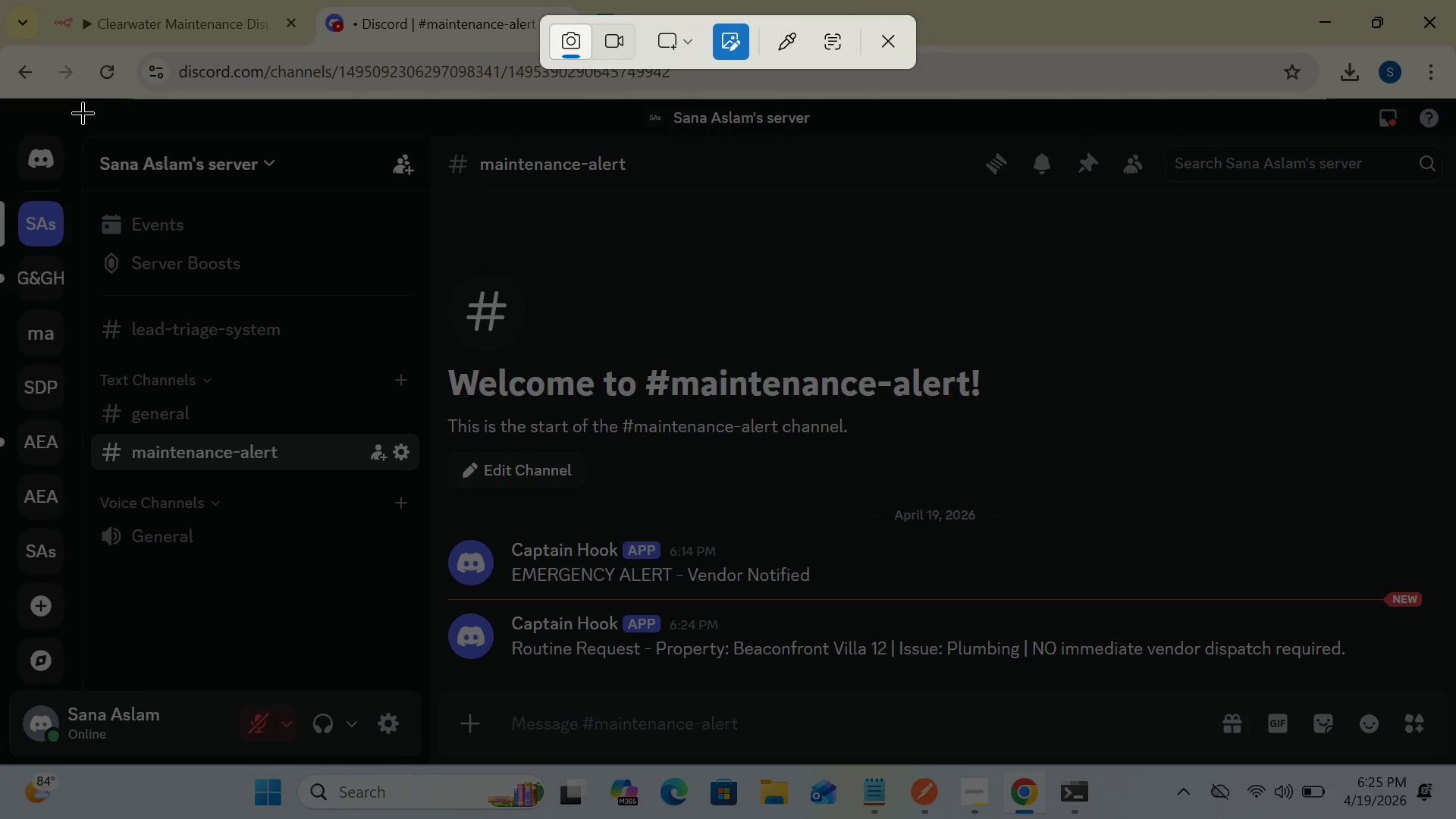 
left_click_drag(start_coordinate=[83, 112], to_coordinate=[1405, 707])
 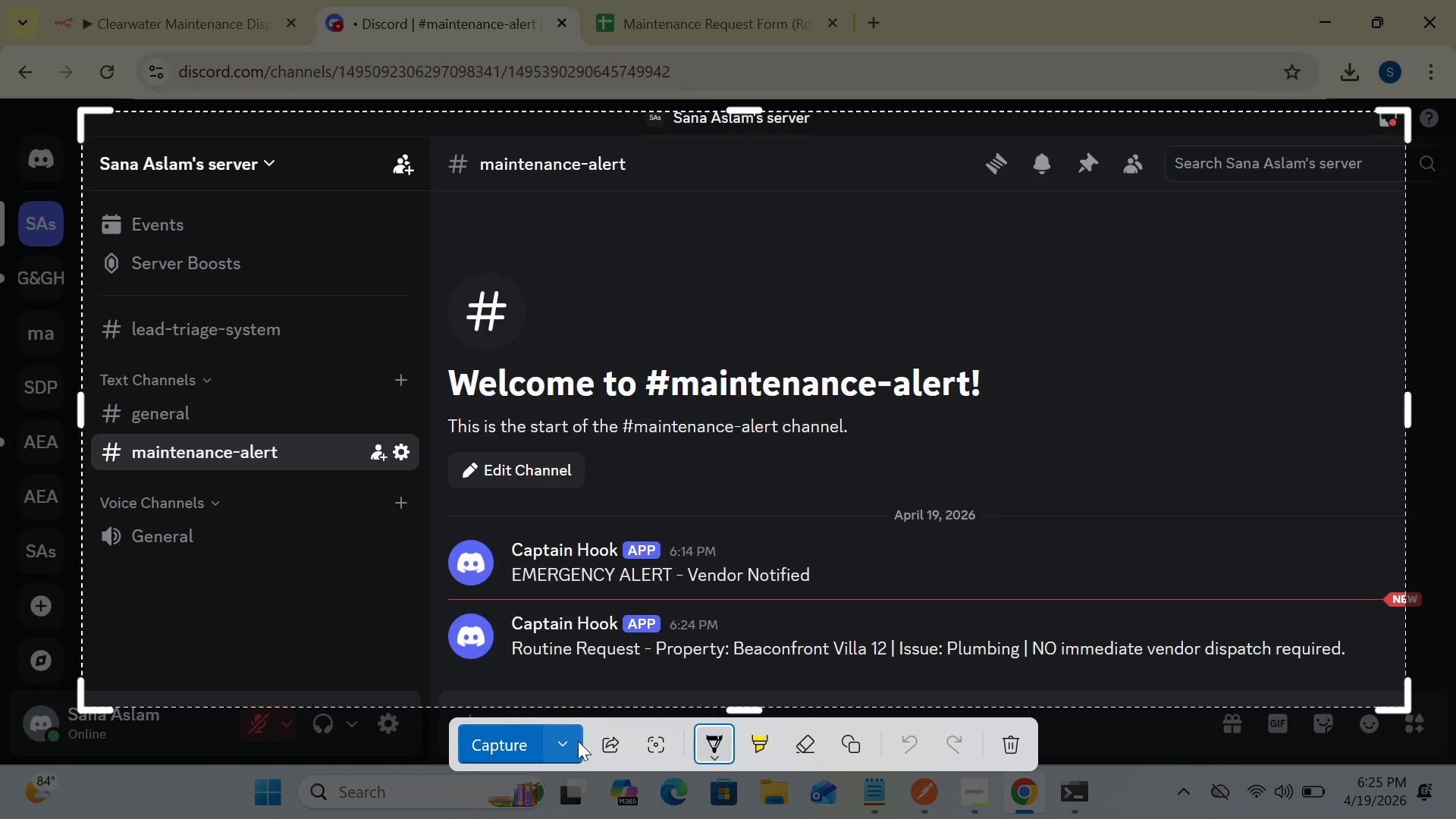 
left_click([478, 753])
 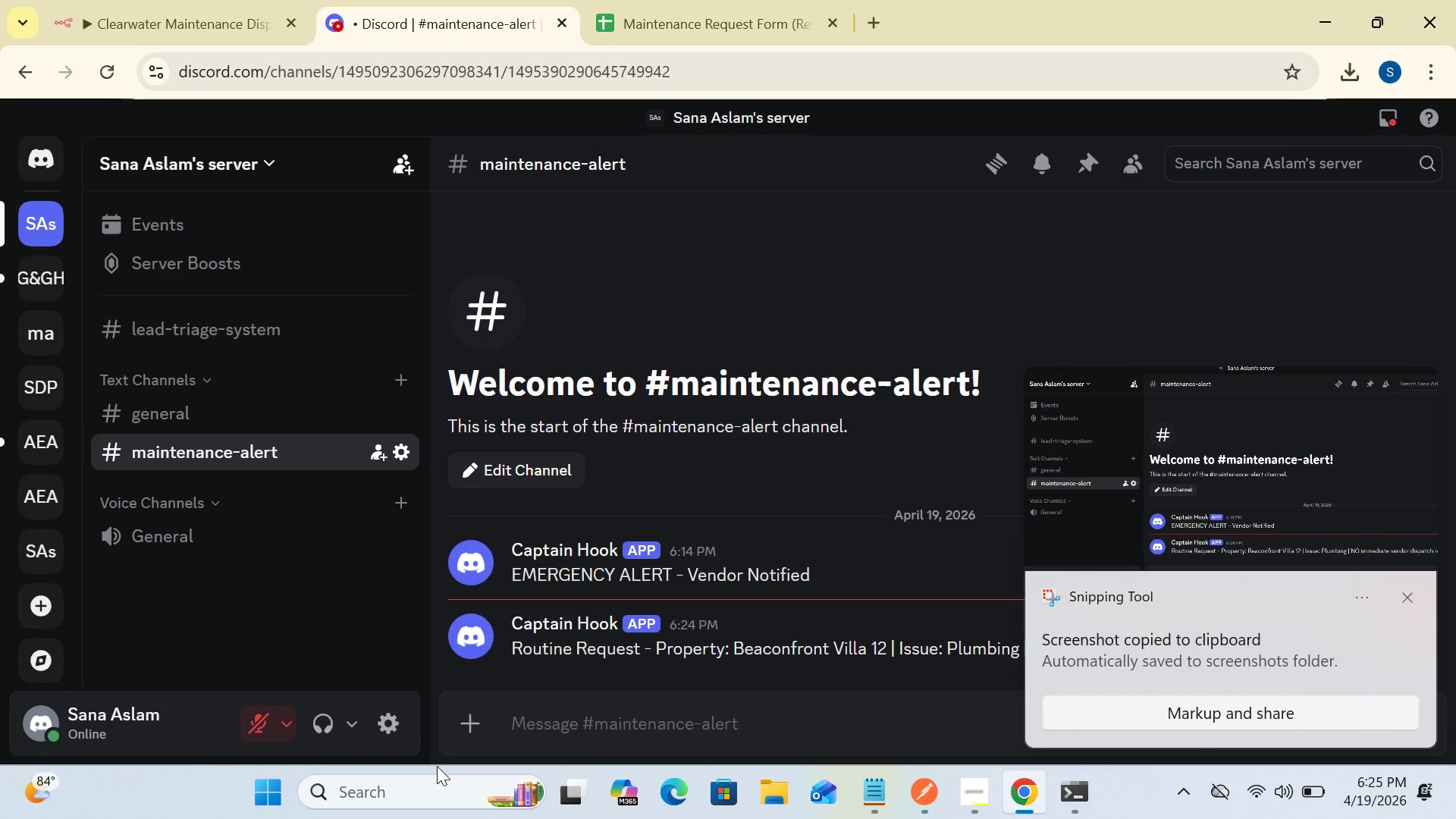 
left_click([419, 789])
 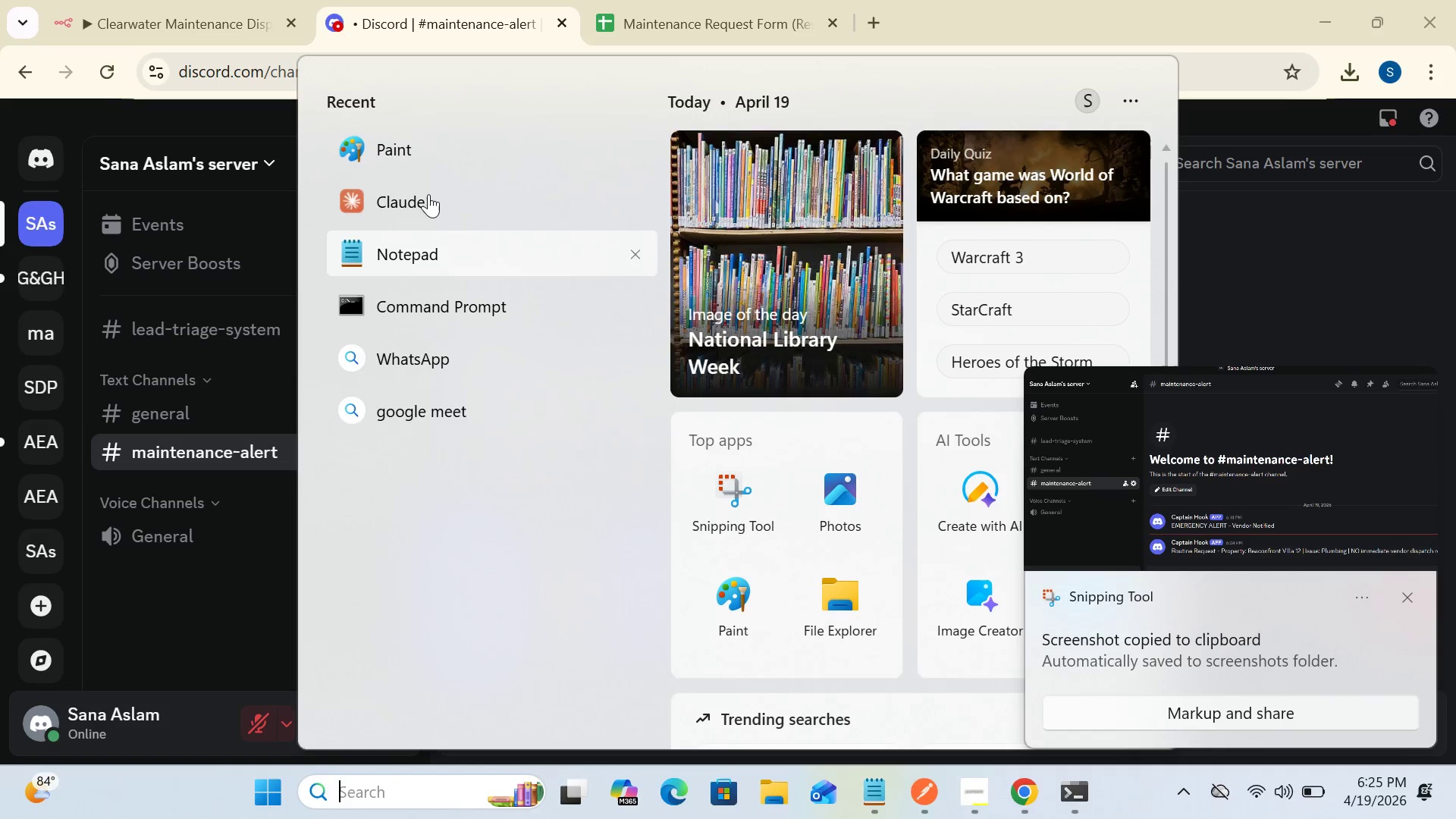 
left_click([416, 147])
 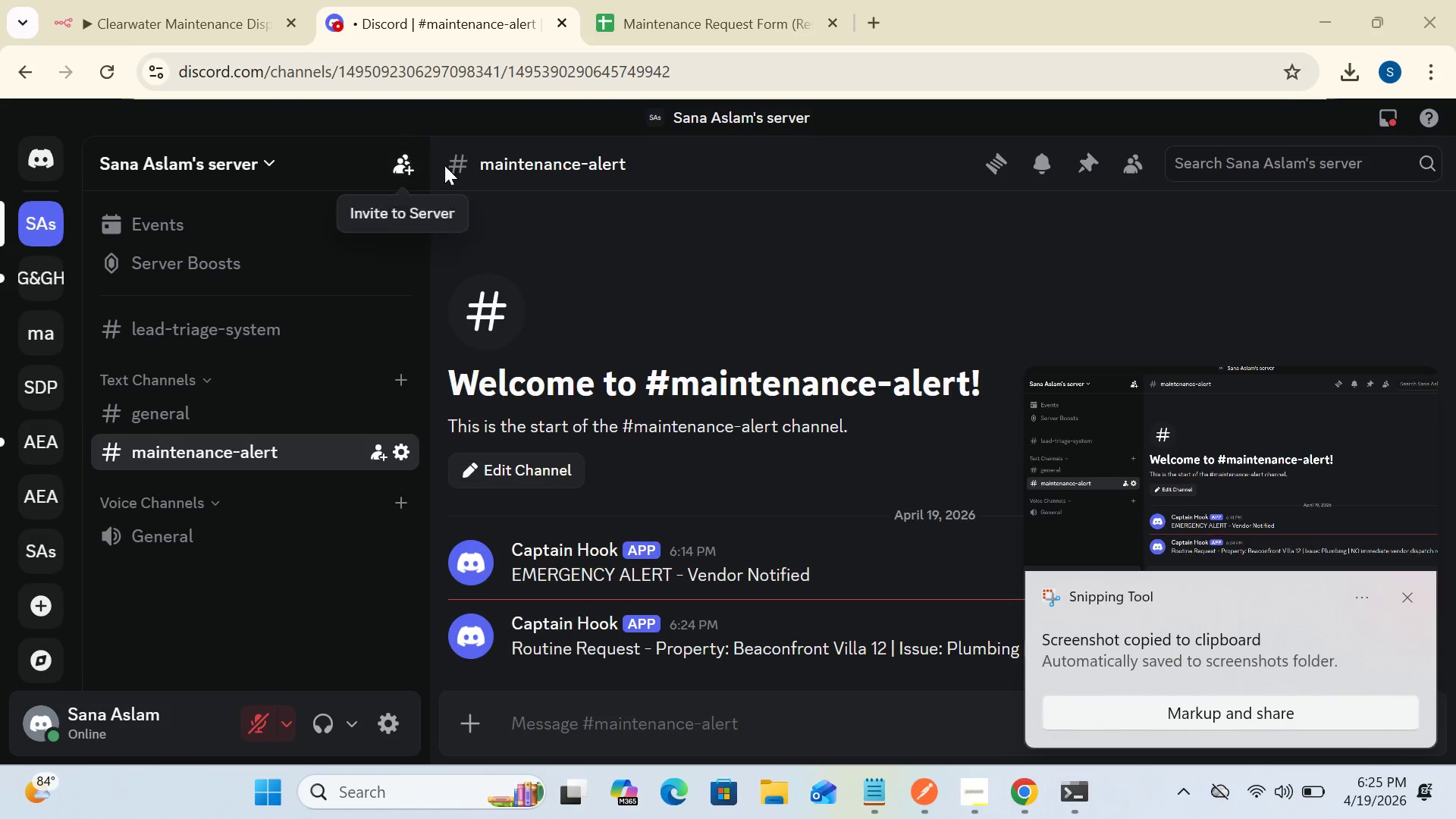 
left_click([513, 486])
 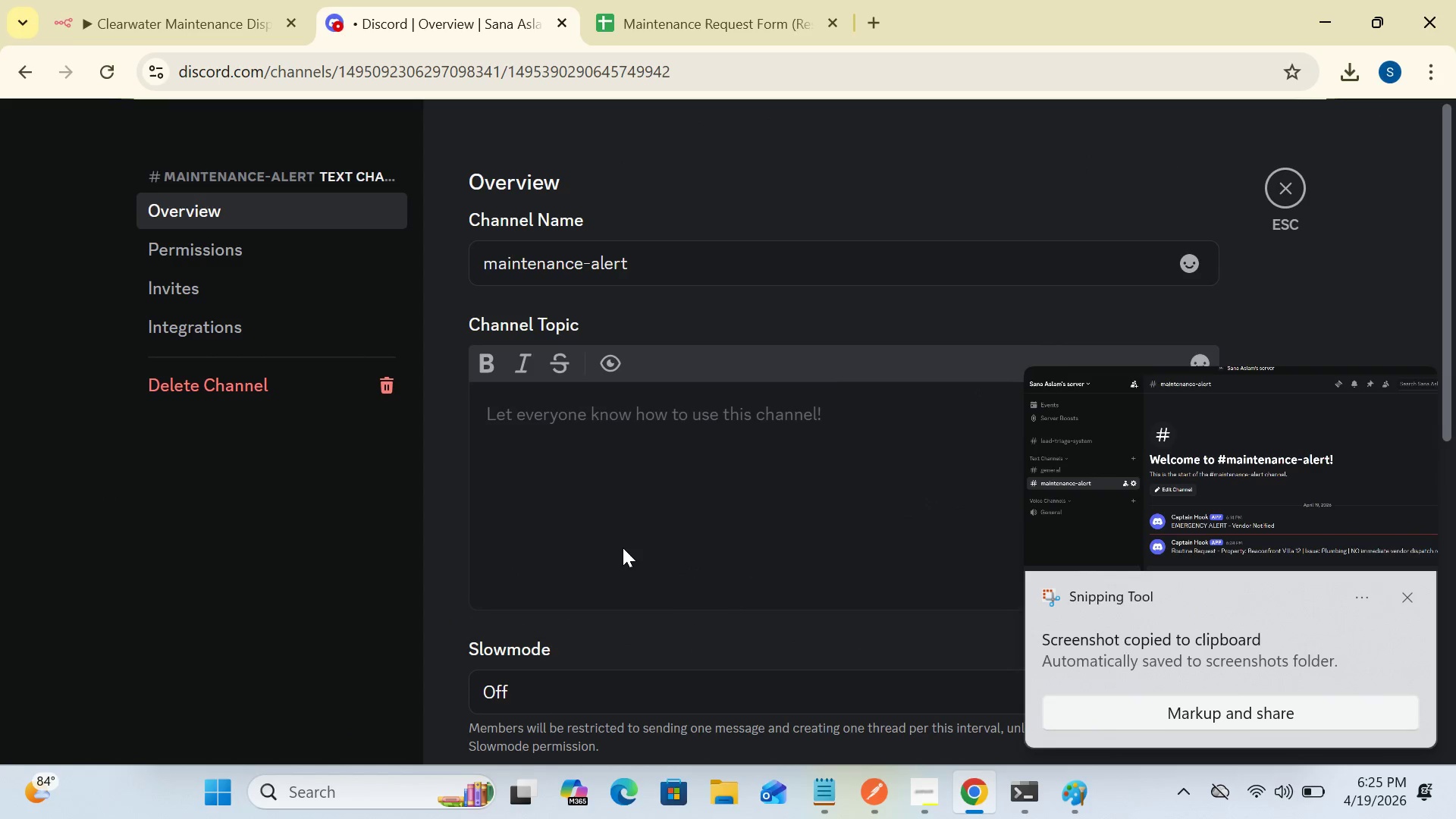 
left_click([623, 547])
 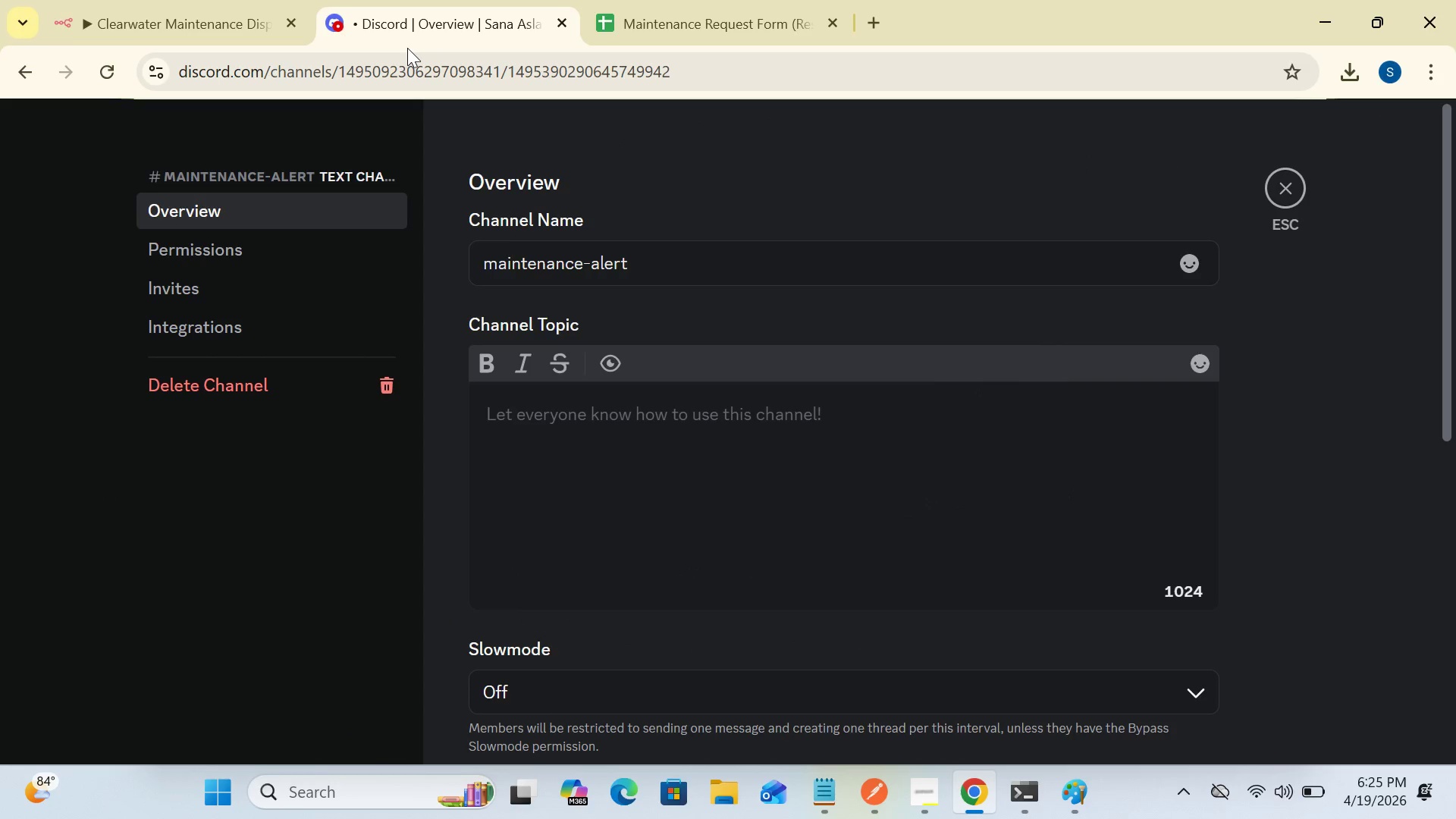 
left_click([124, 17])
 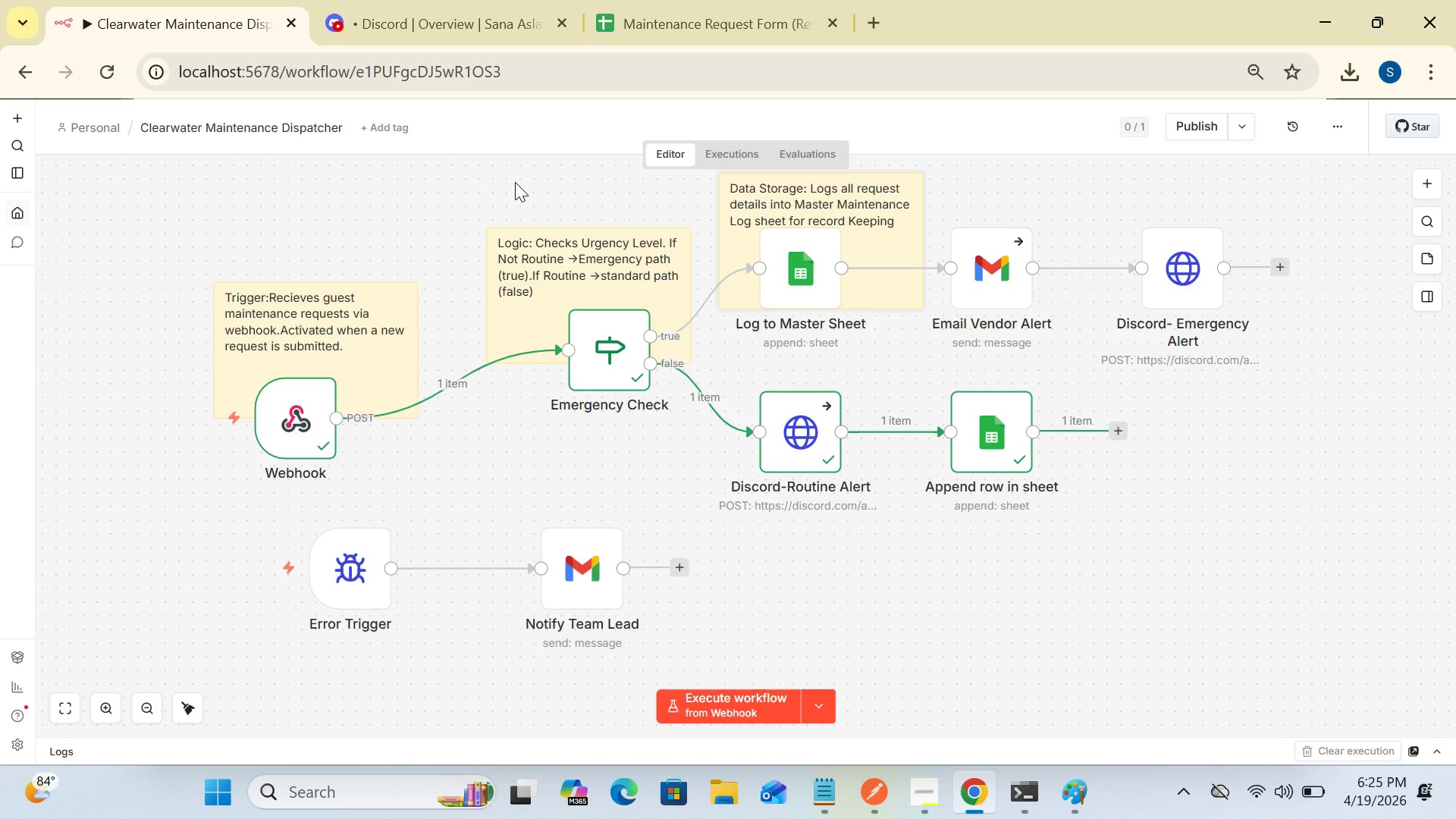 
wait(8.91)
 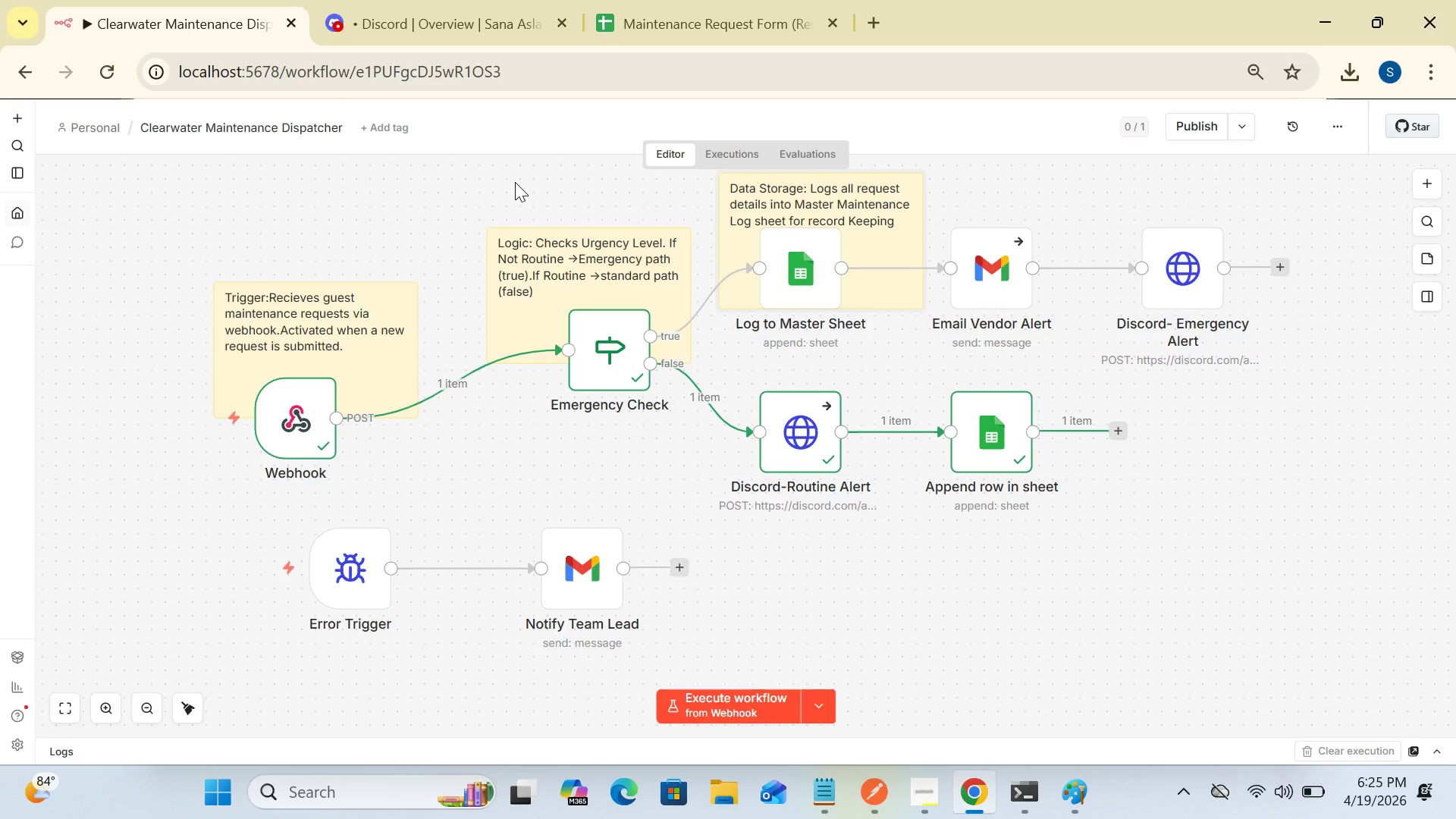 
left_click([924, 792])